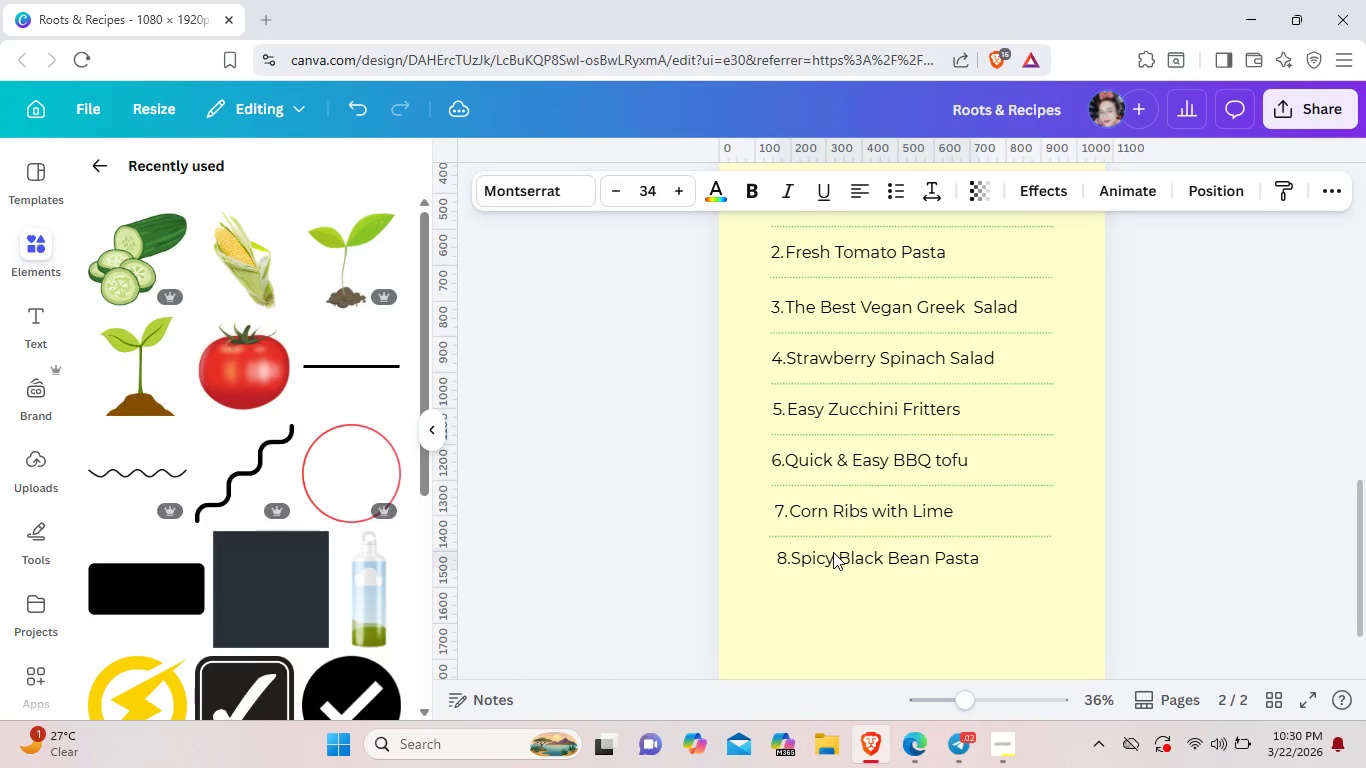 
key(ArrowLeft)
 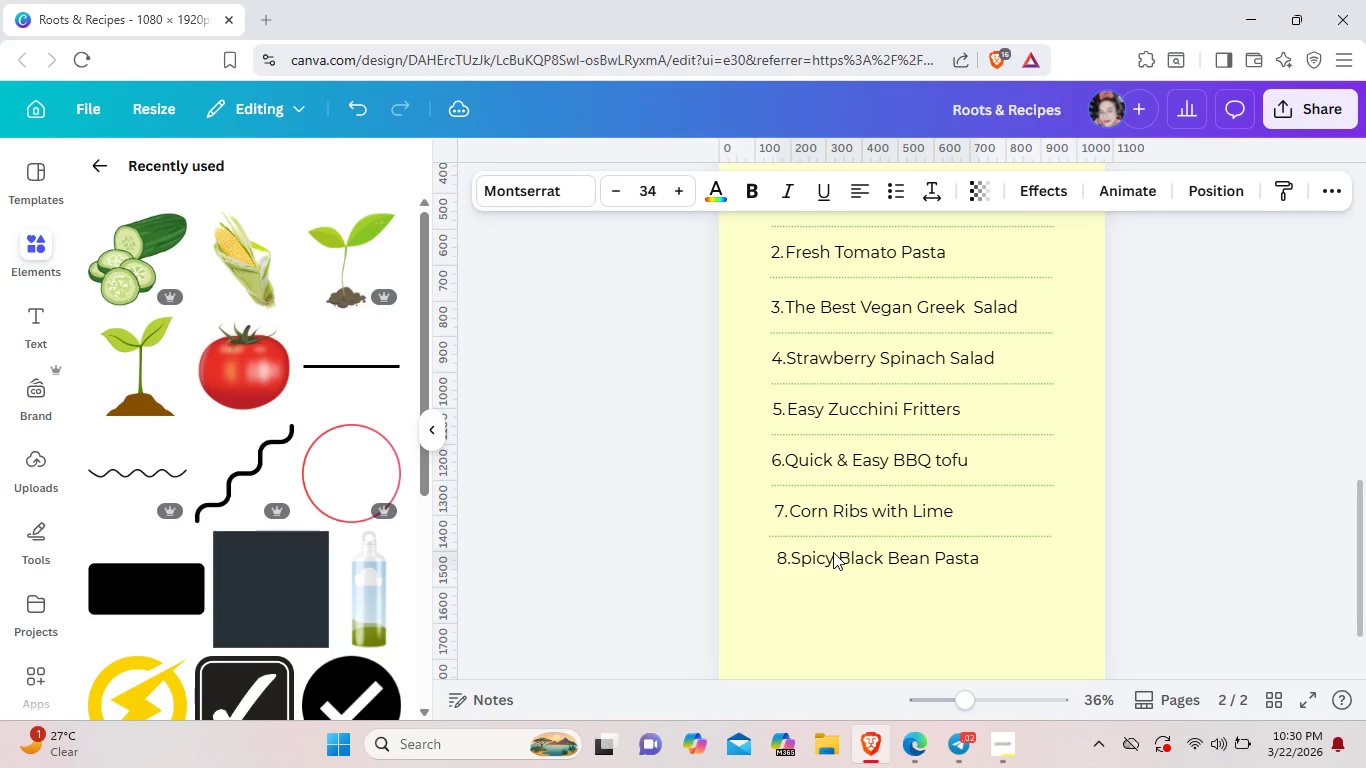 
key(ArrowLeft)
 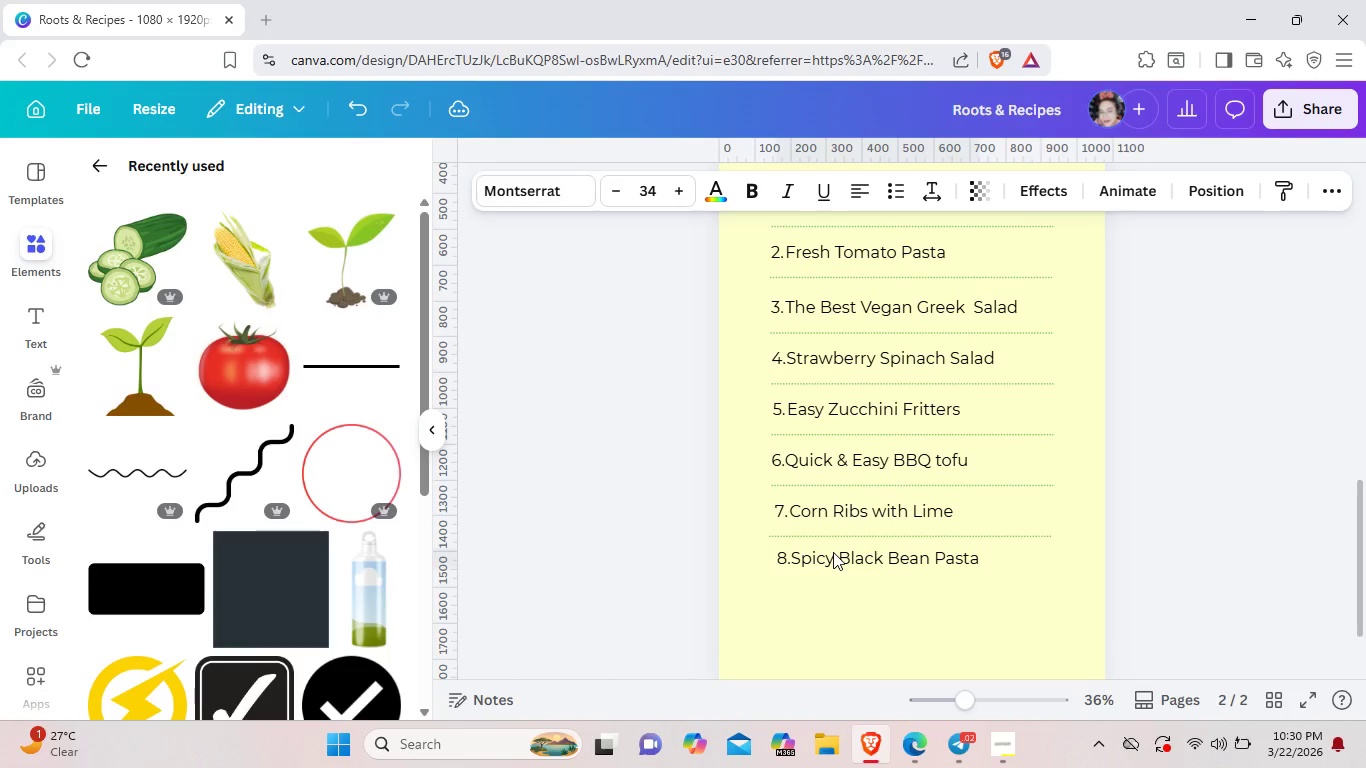 
key(ArrowLeft)
 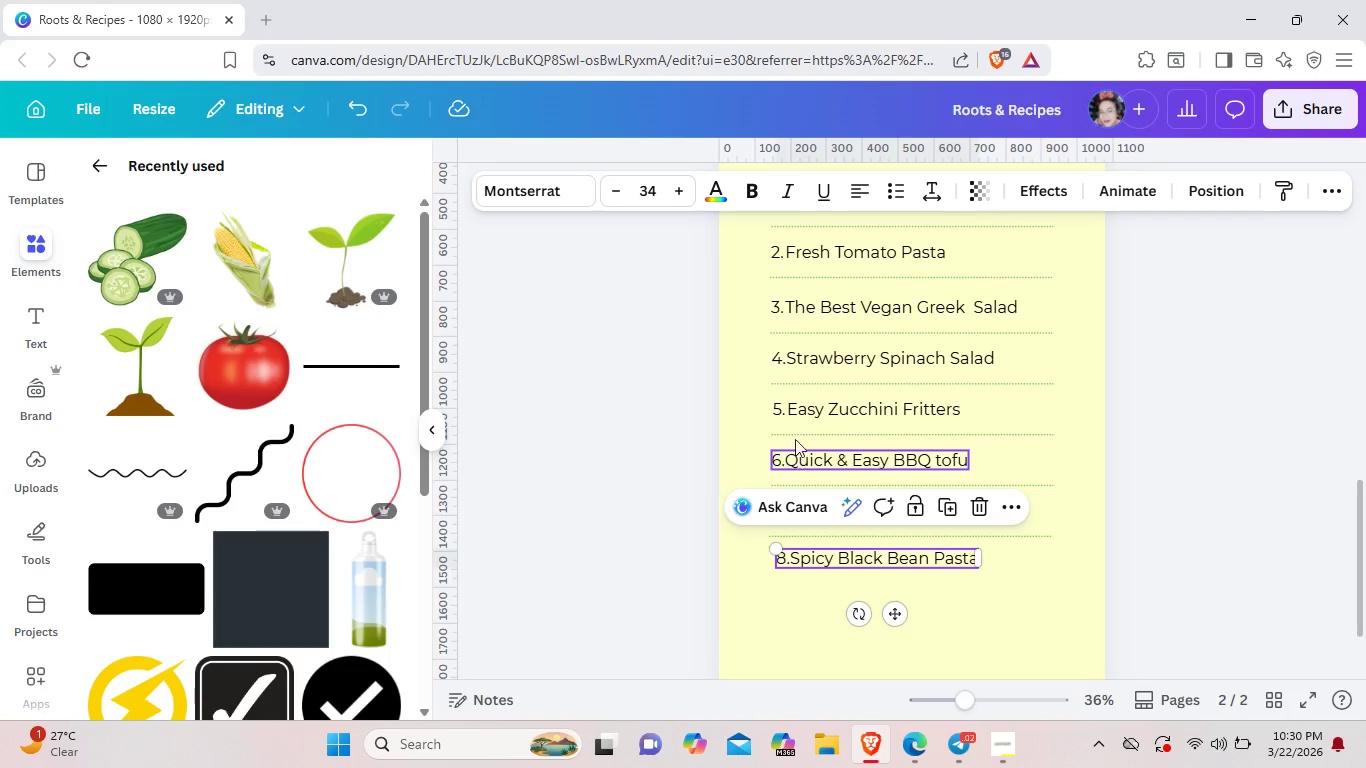 
left_click([802, 406])
 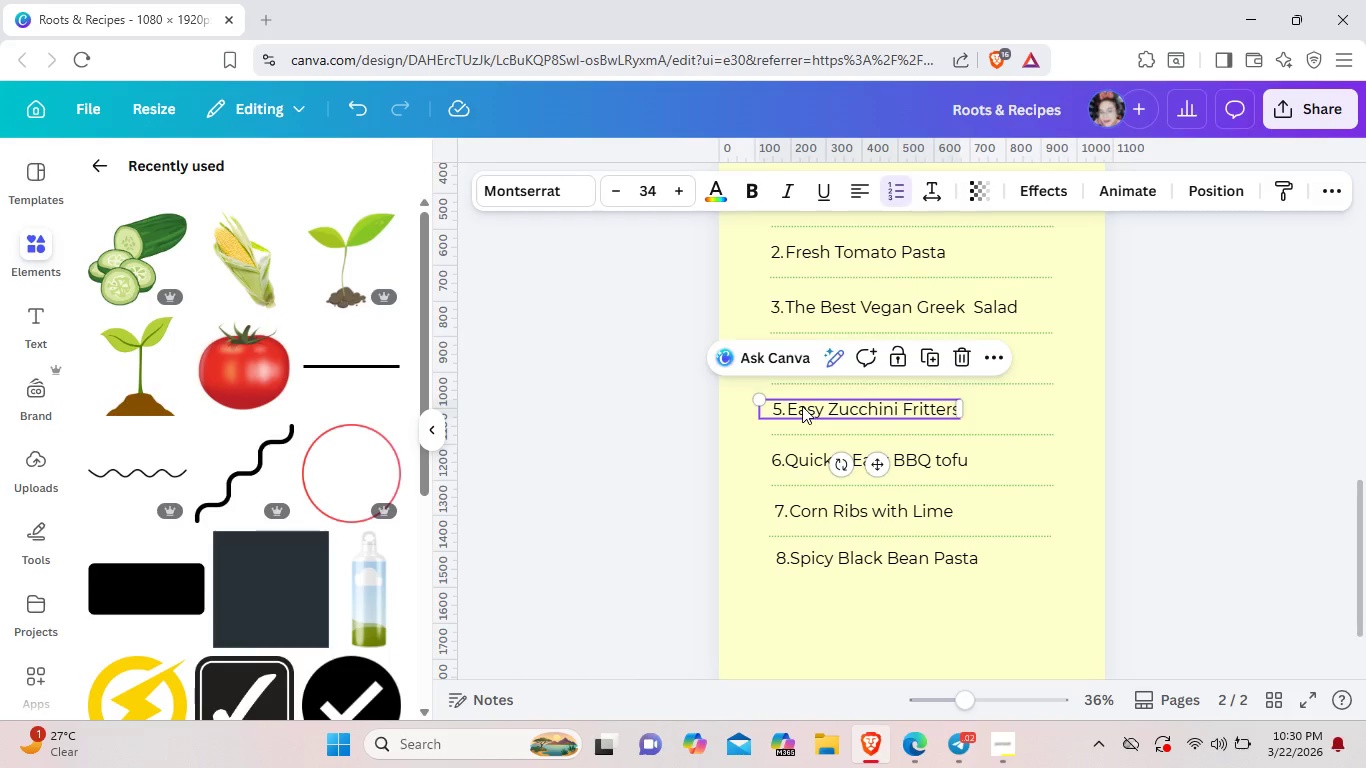 
key(ArrowLeft)
 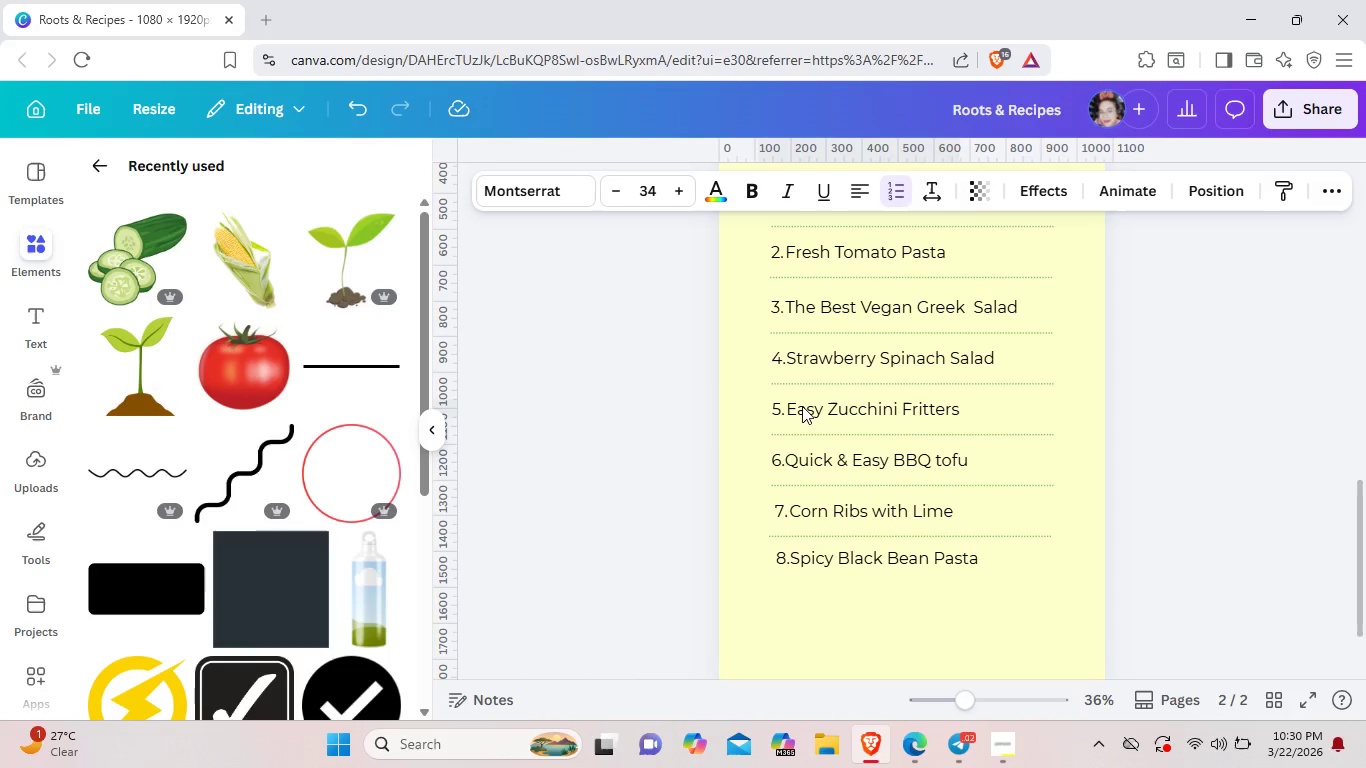 
key(ArrowLeft)
 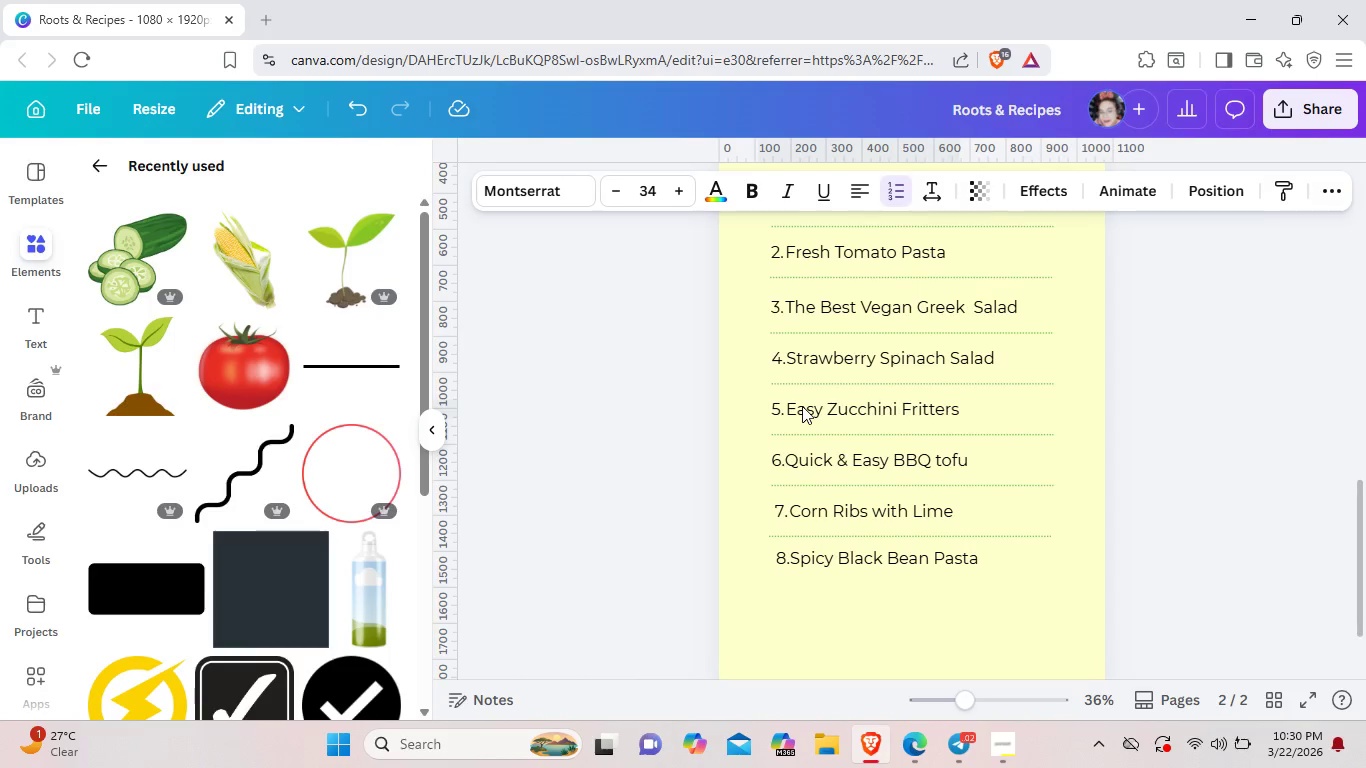 
key(ArrowLeft)
 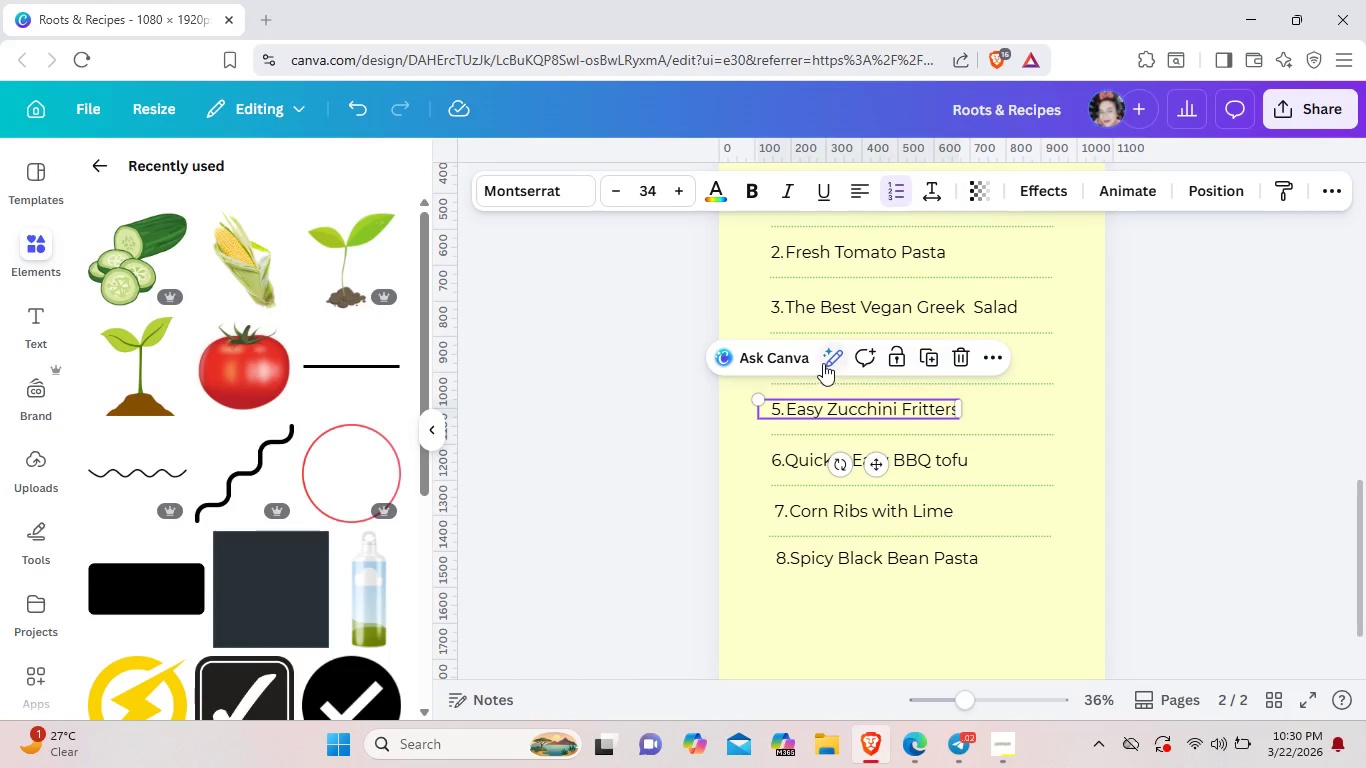 
left_click([823, 363])
 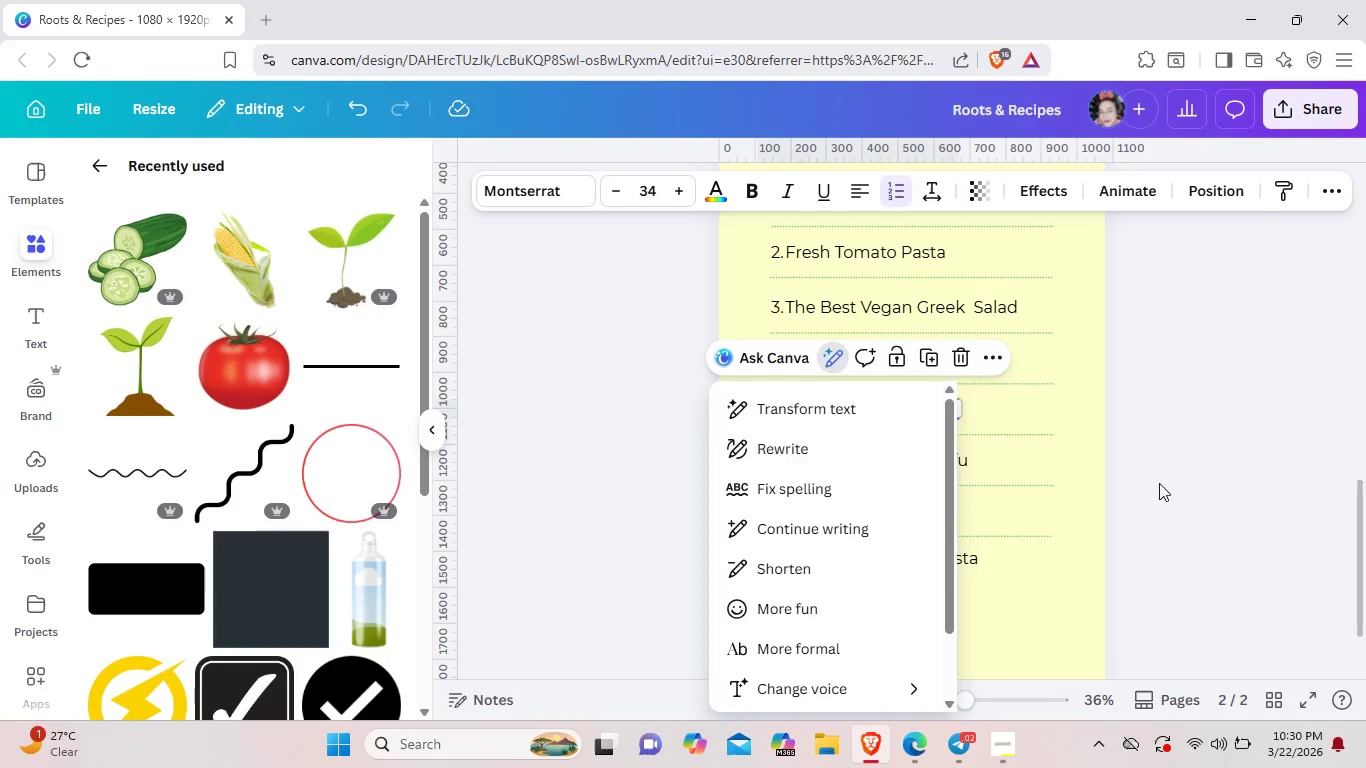 
left_click([1159, 483])
 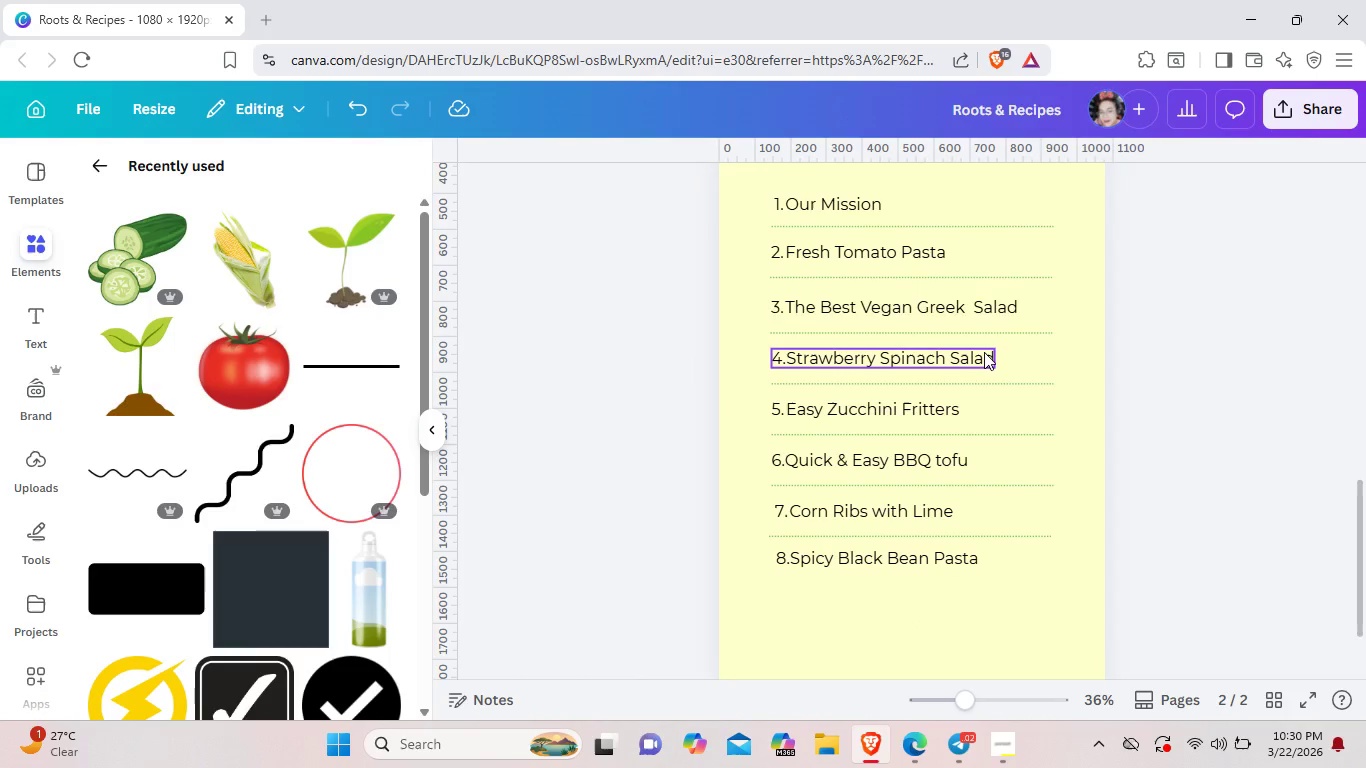 
left_click([984, 352])
 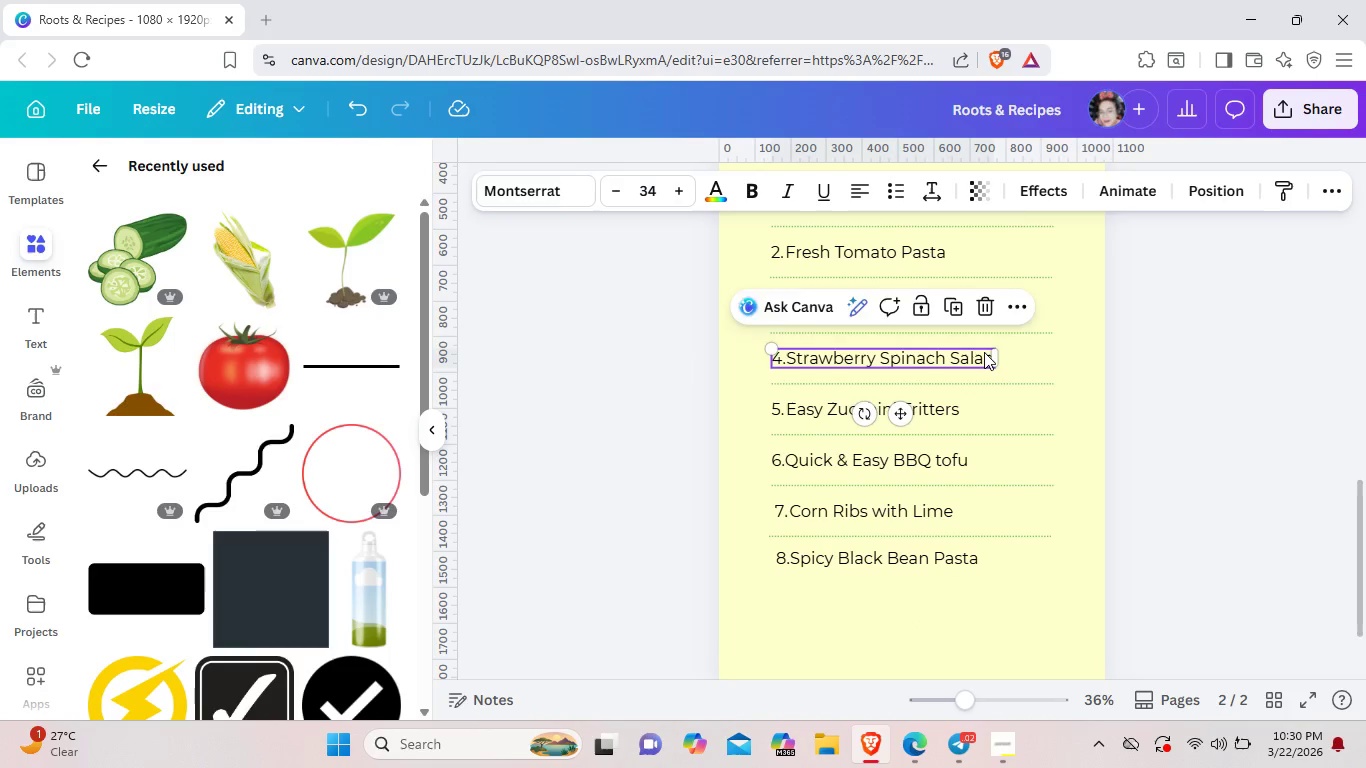 
key(ArrowLeft)
 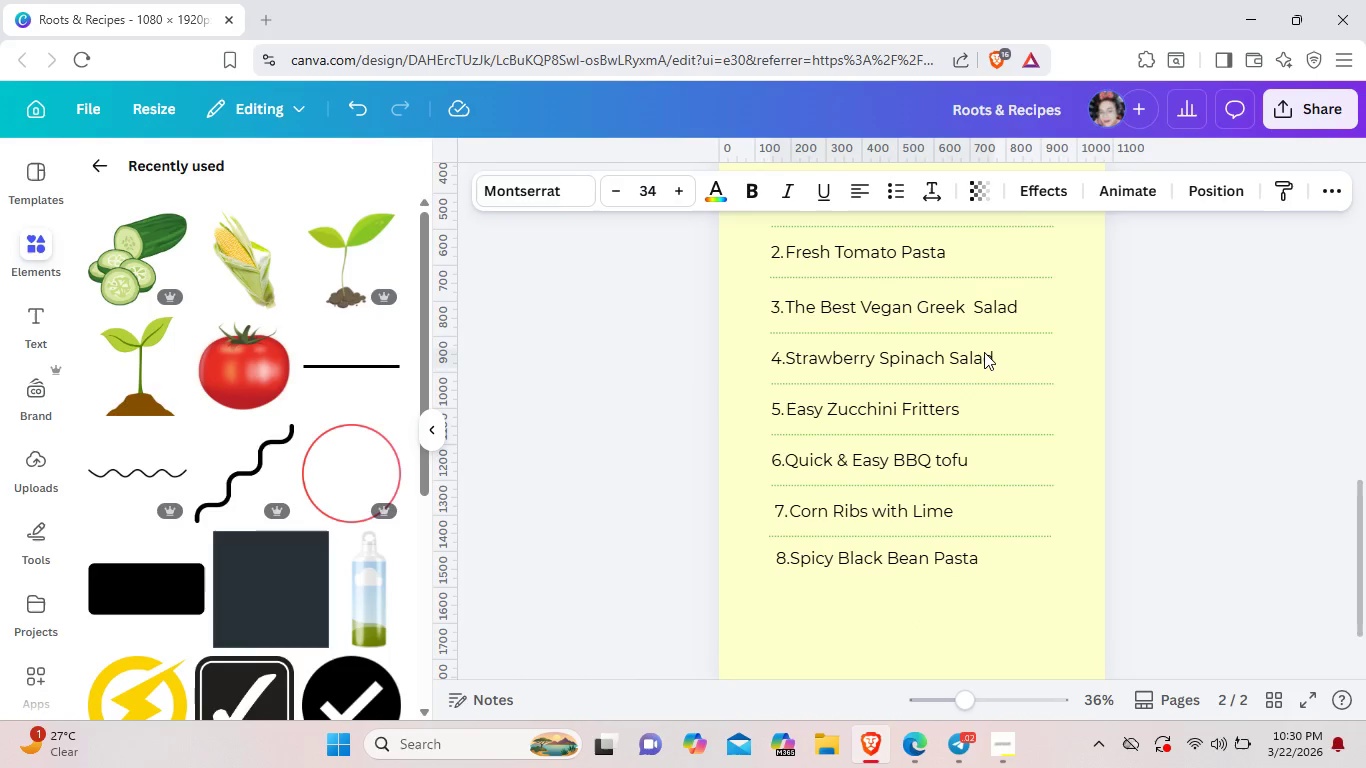 
key(ArrowLeft)
 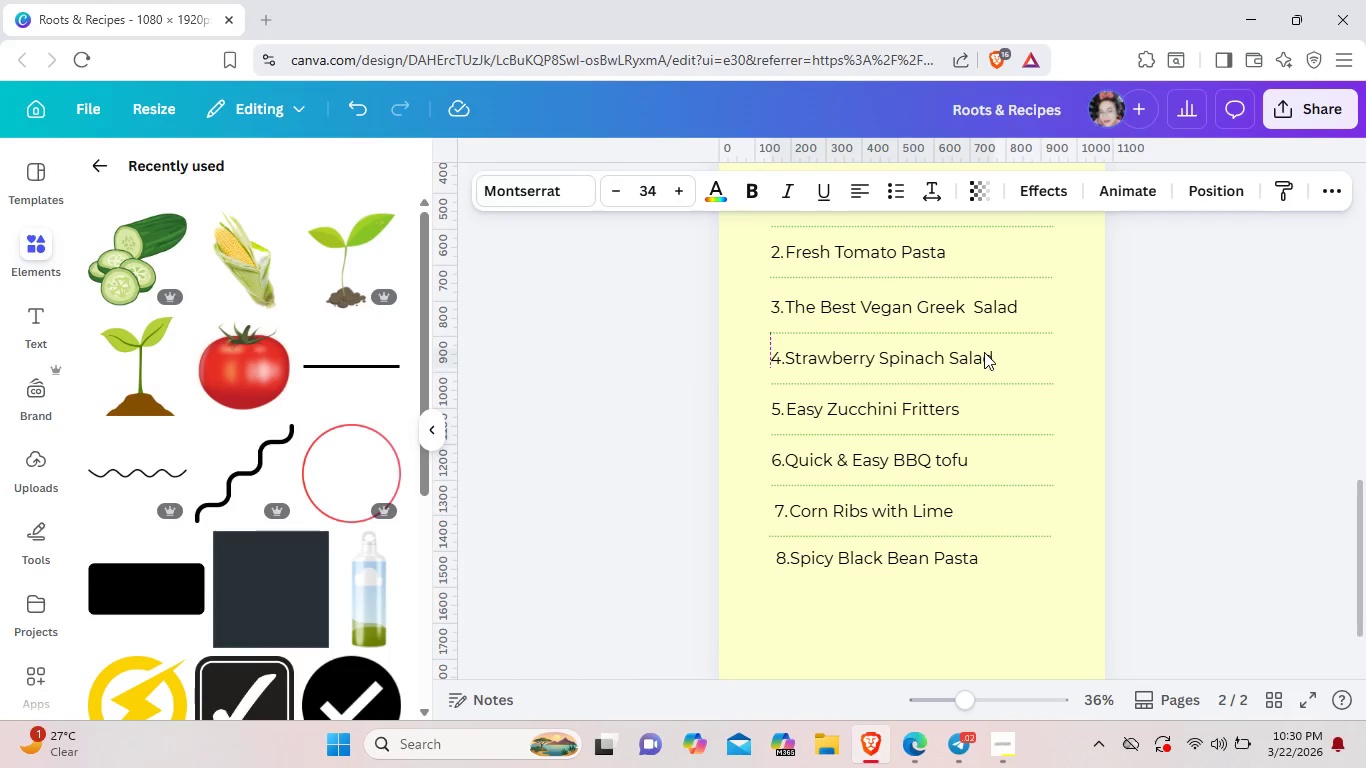 
key(ArrowLeft)
 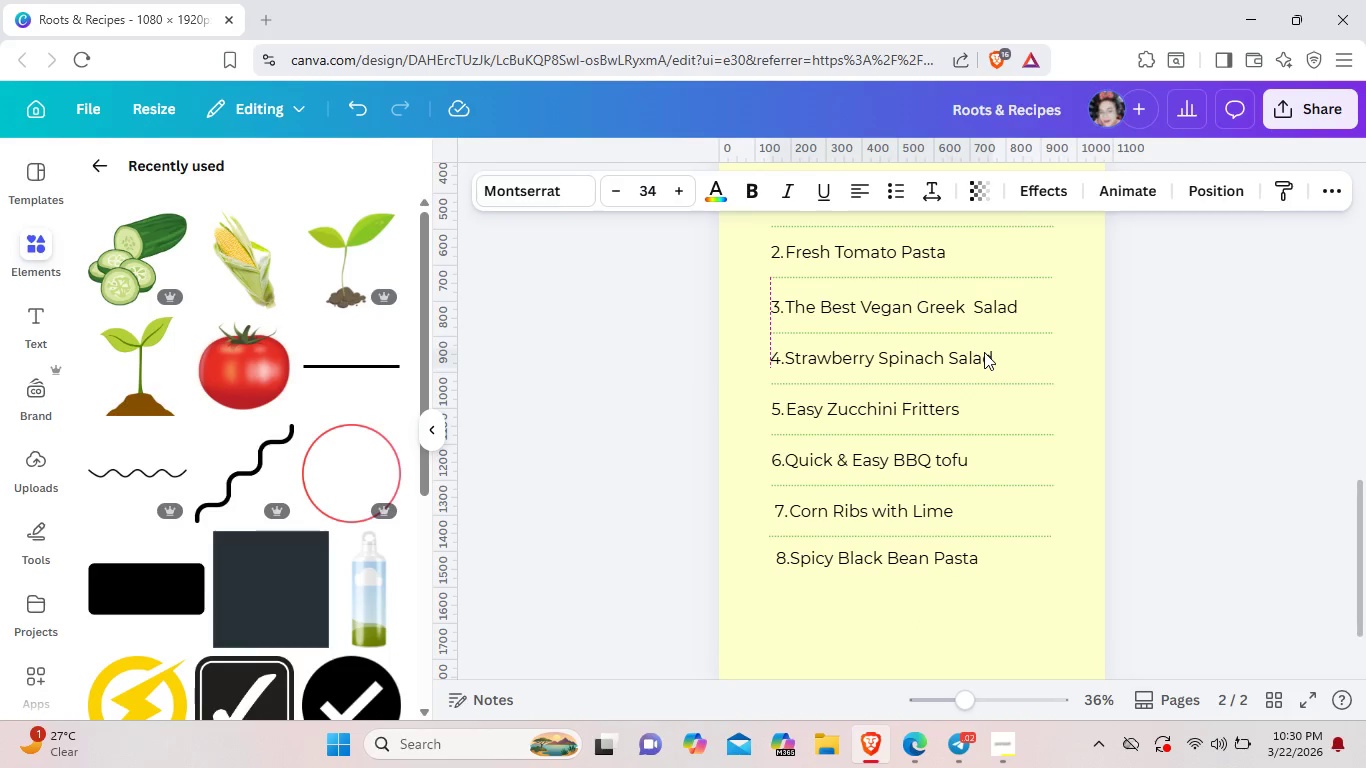 
key(ArrowLeft)
 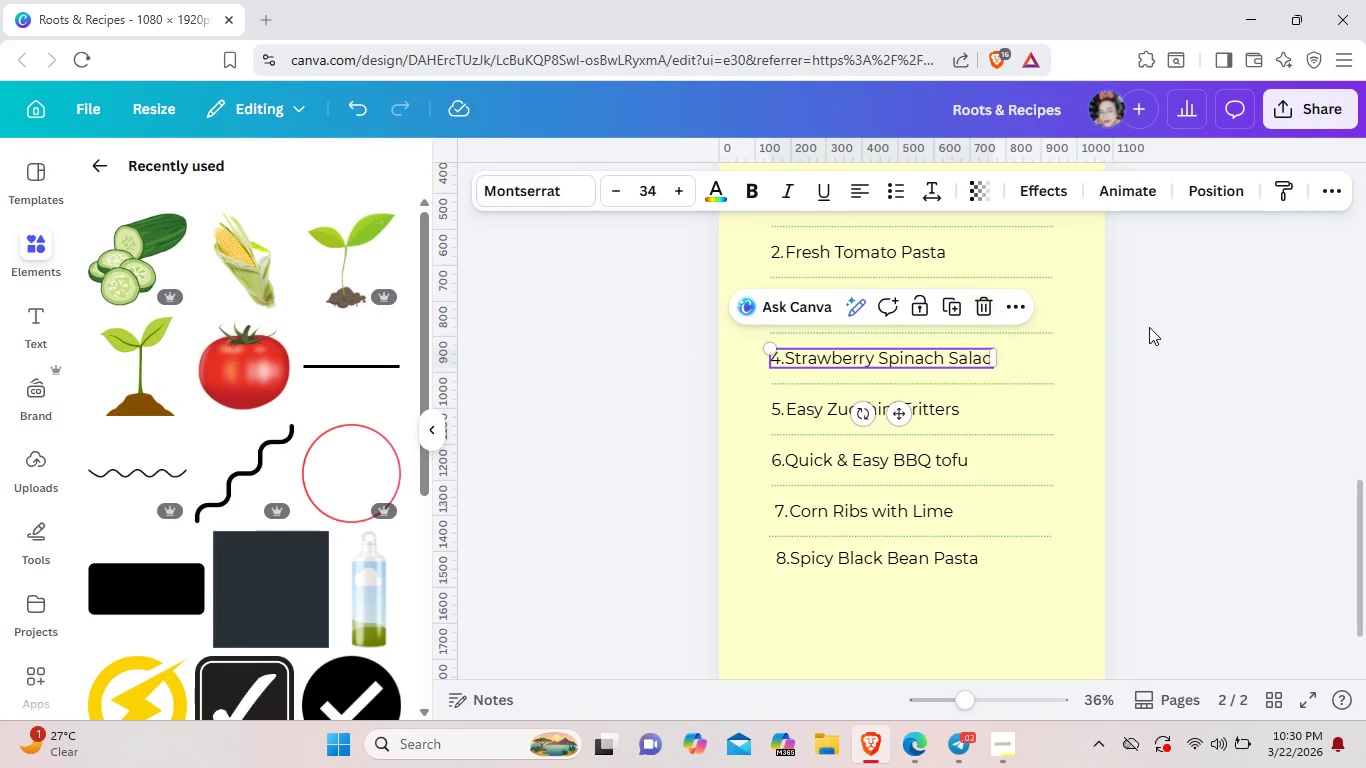 
left_click([1121, 320])
 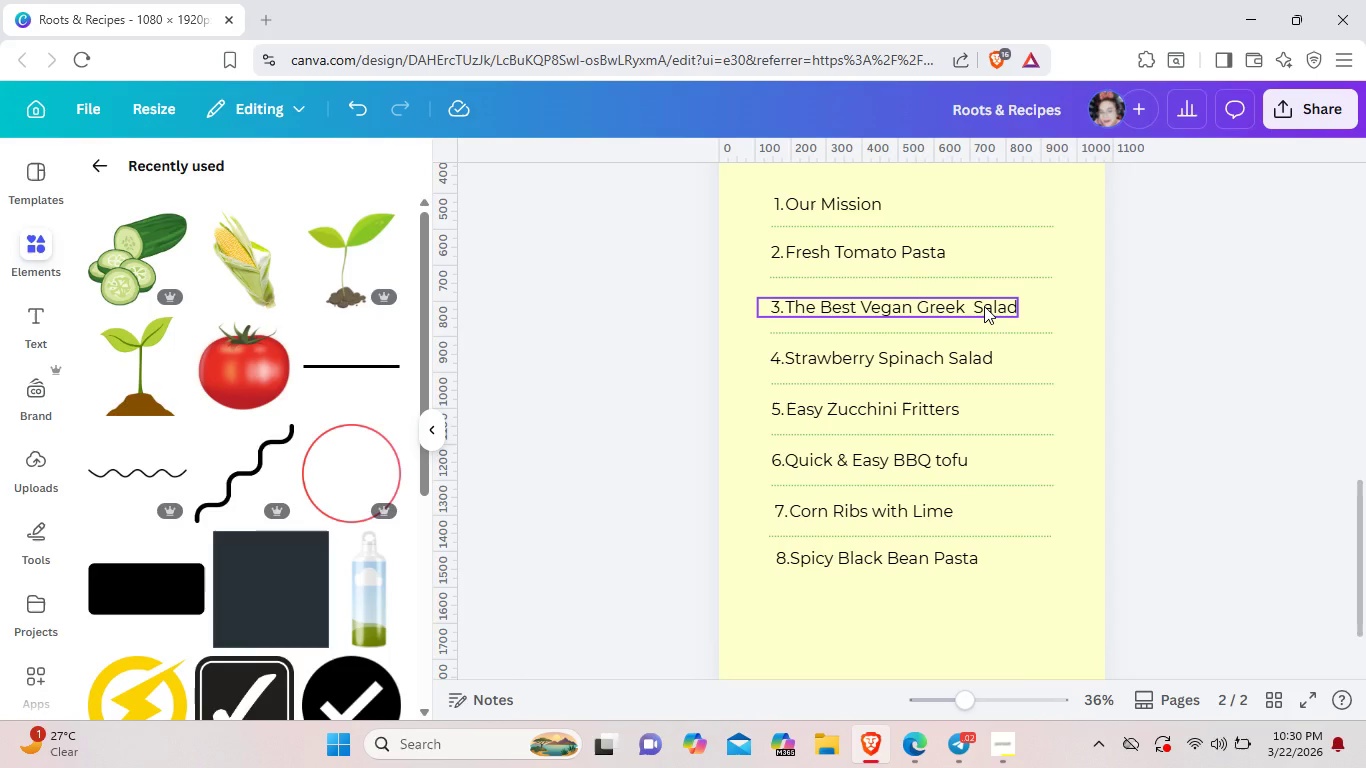 
left_click([984, 306])
 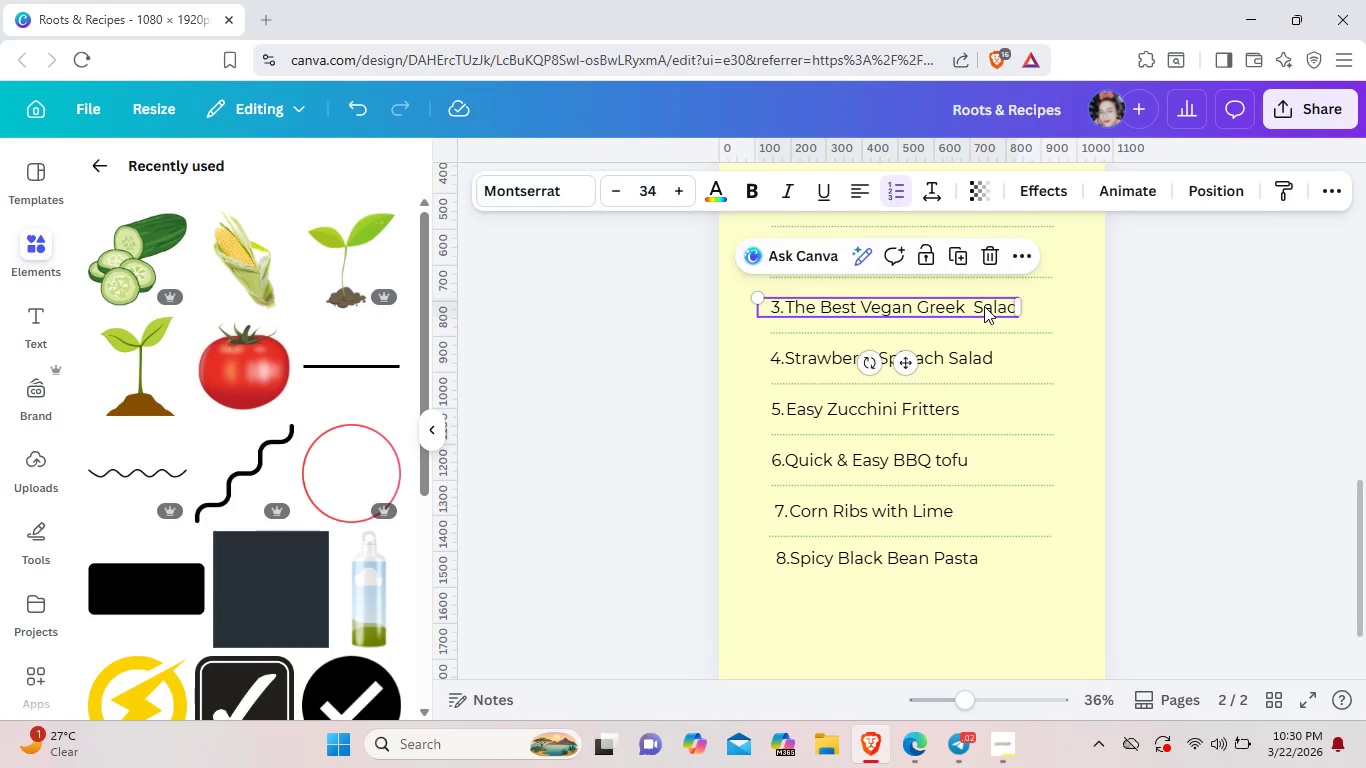 
key(ArrowLeft)
 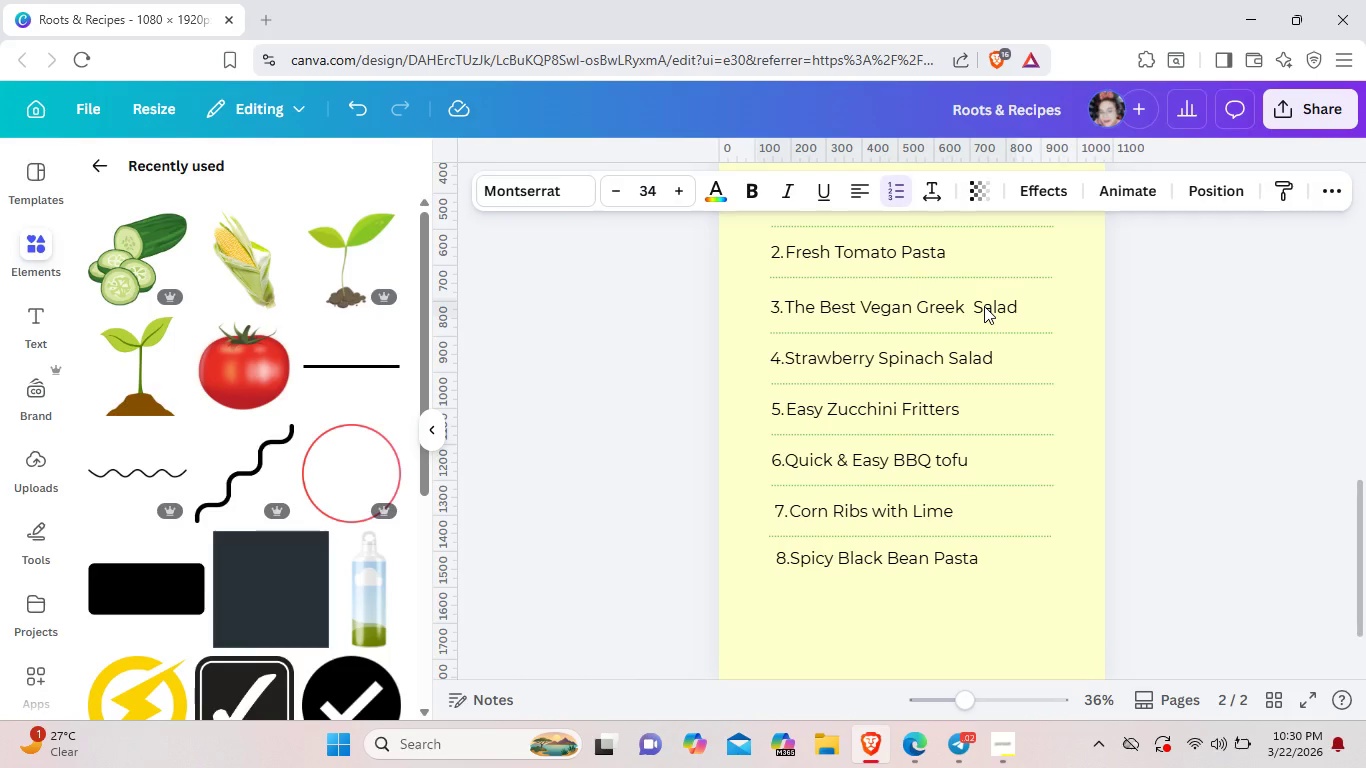 
key(ArrowLeft)
 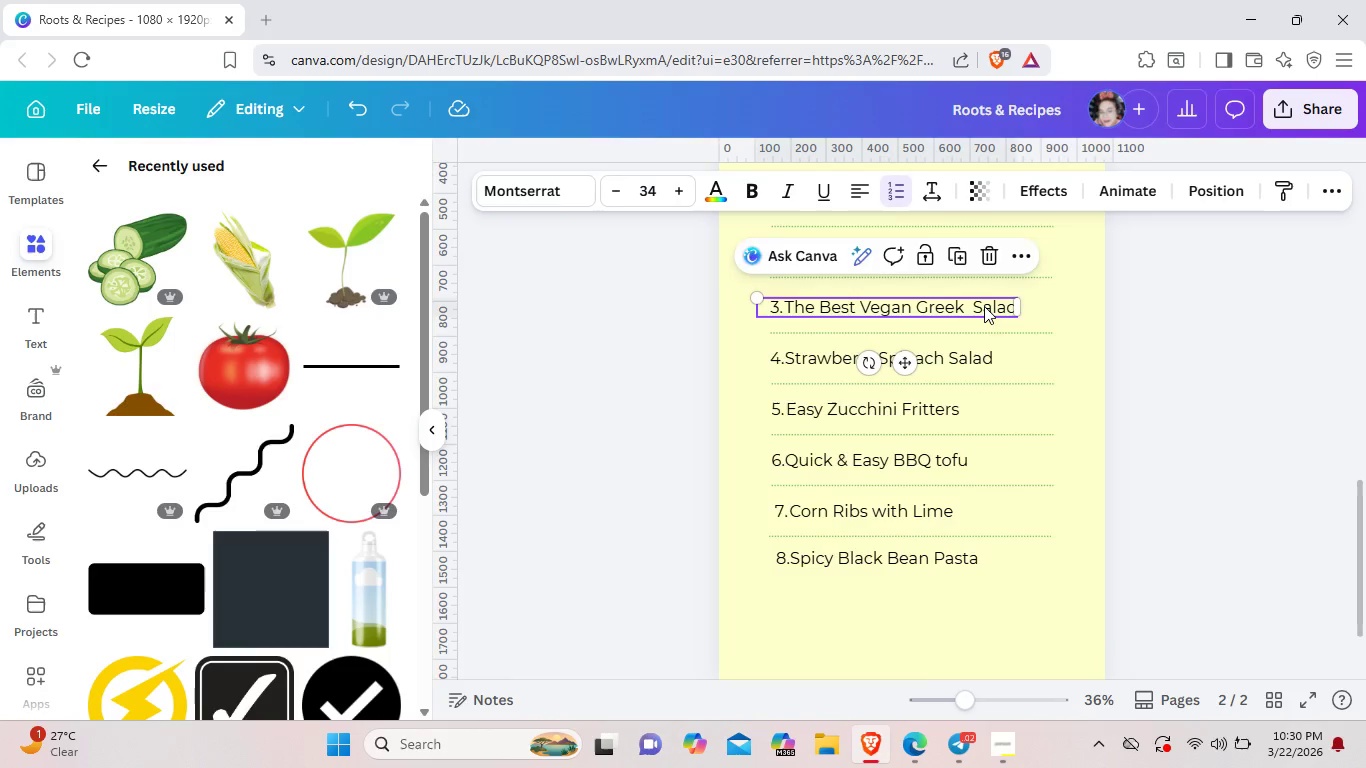 
scroll: coordinate [984, 306], scroll_direction: up, amount: 1.0
 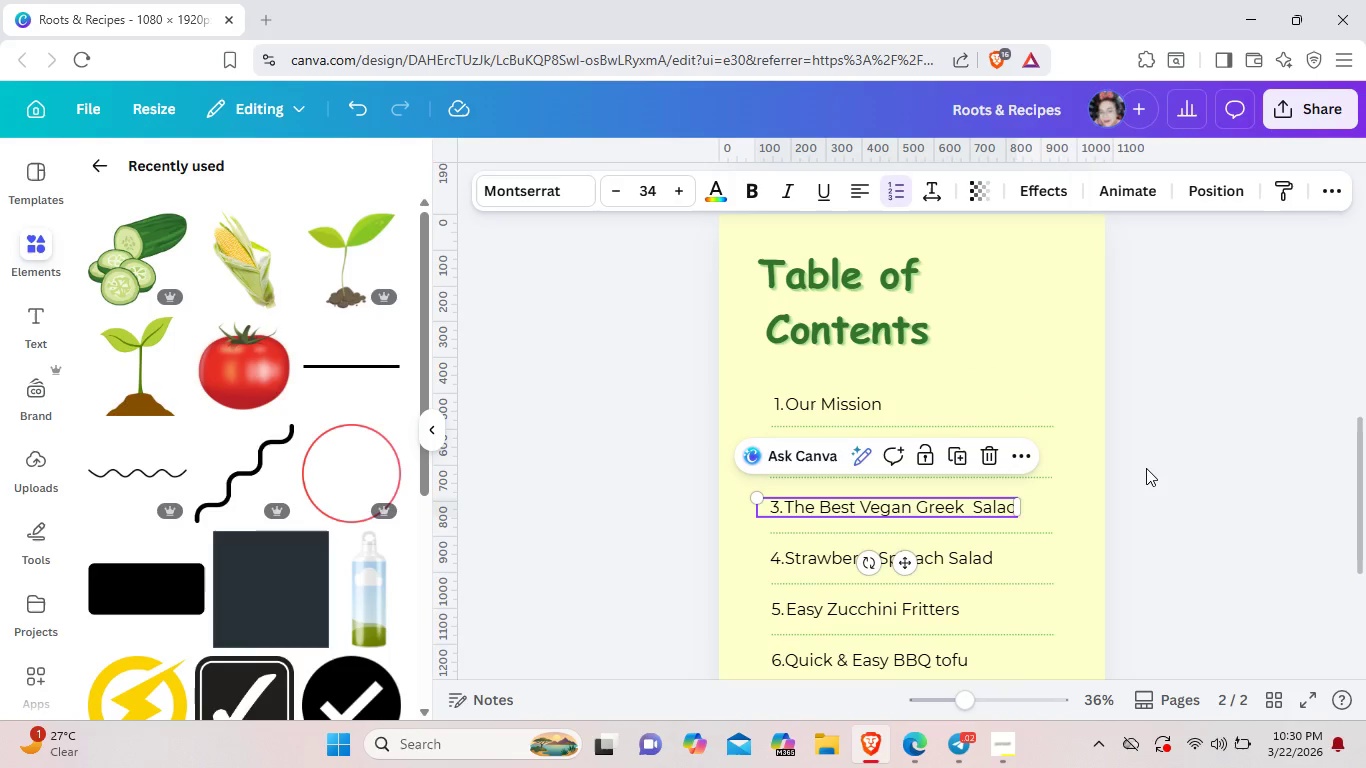 
left_click([1146, 468])
 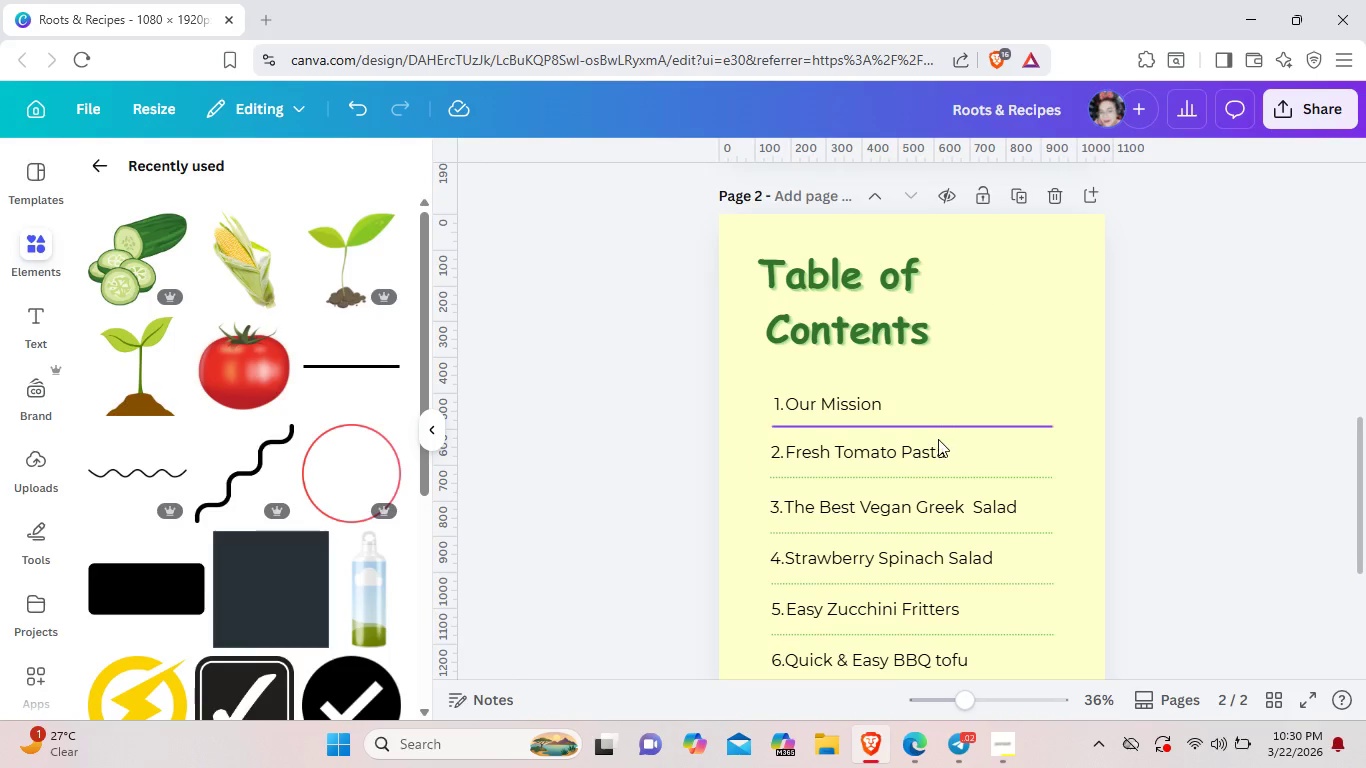 
left_click([919, 454])
 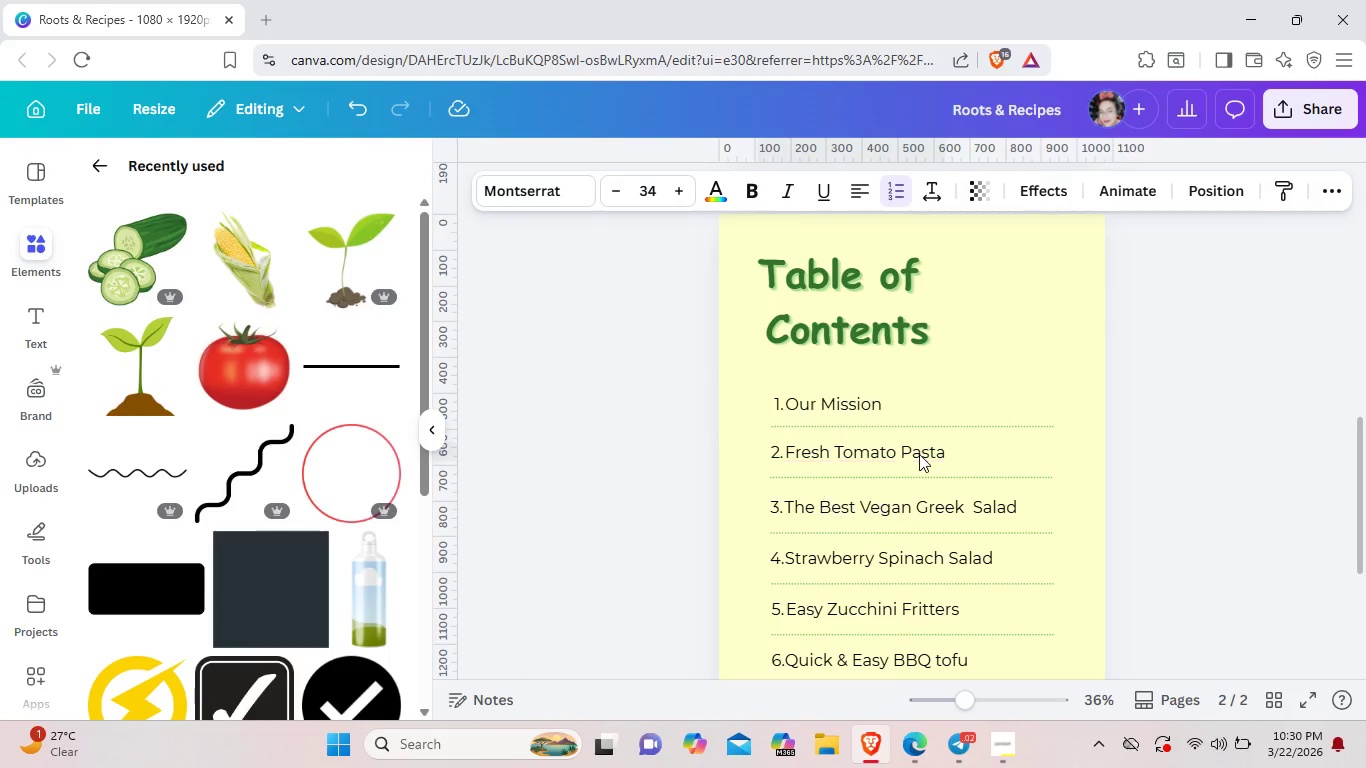 
key(ArrowLeft)
 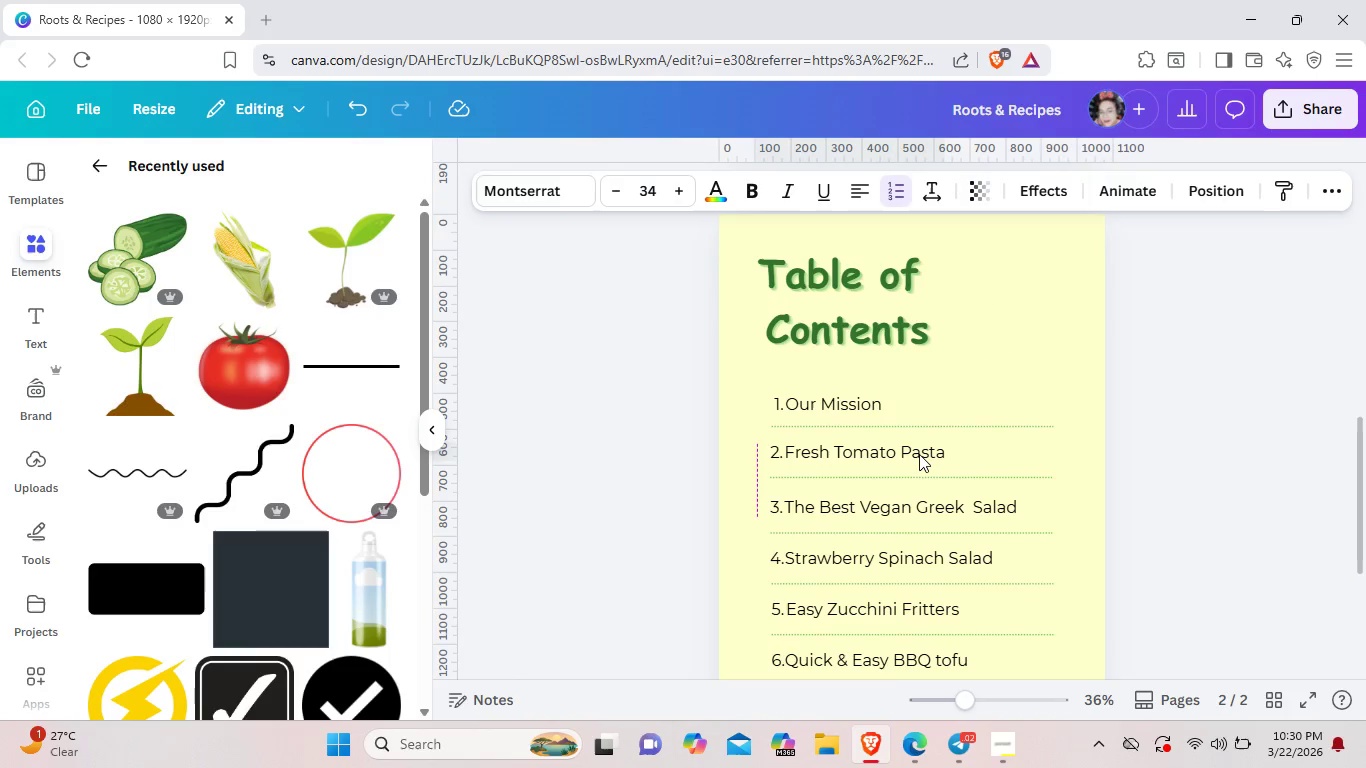 
key(ArrowLeft)
 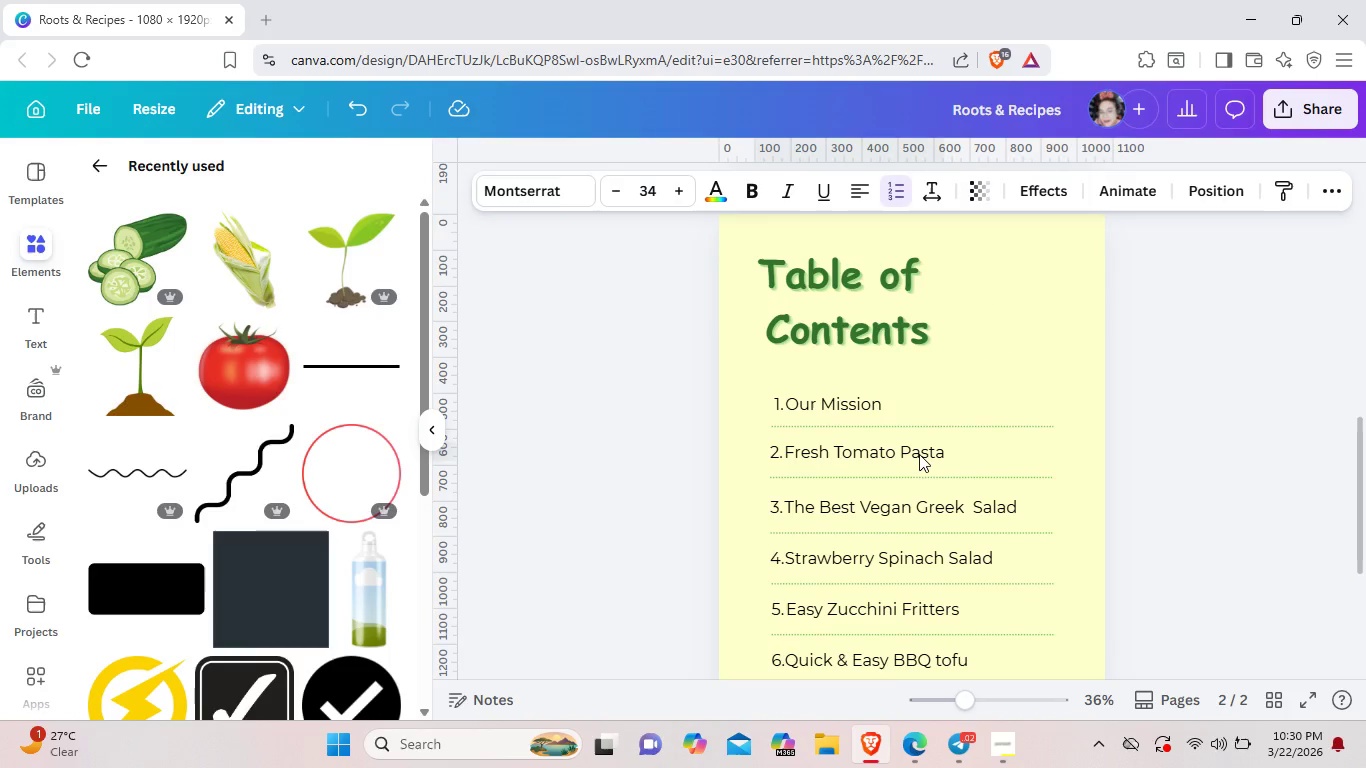 
key(ArrowLeft)
 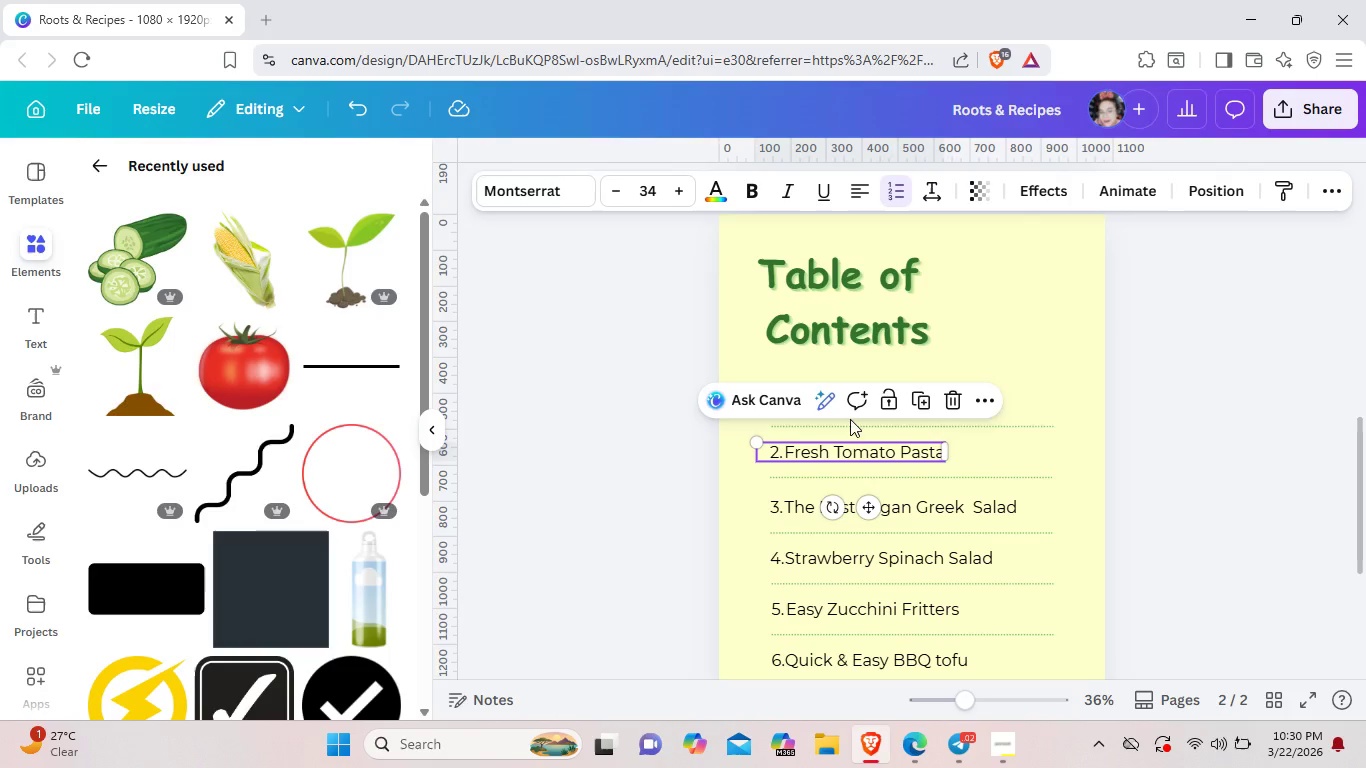 
left_click([853, 429])
 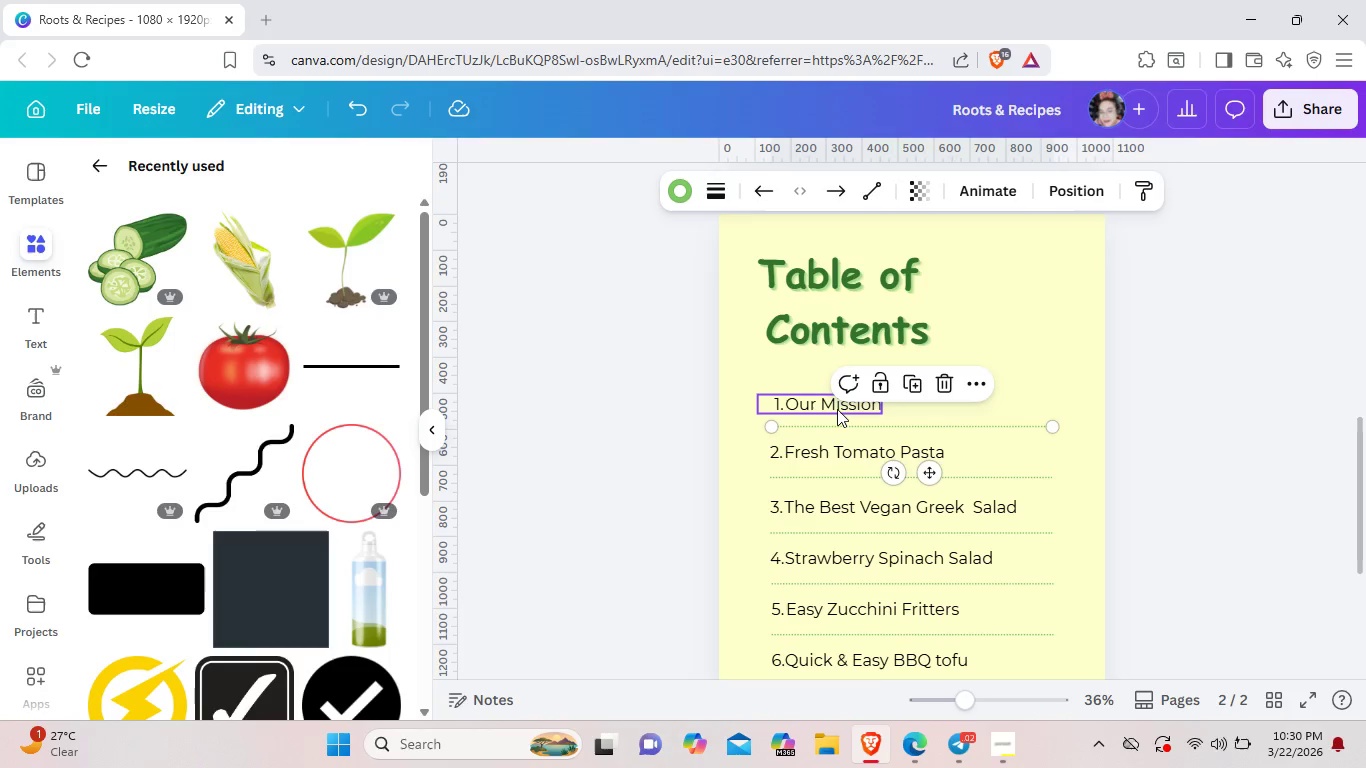 
left_click([837, 409])
 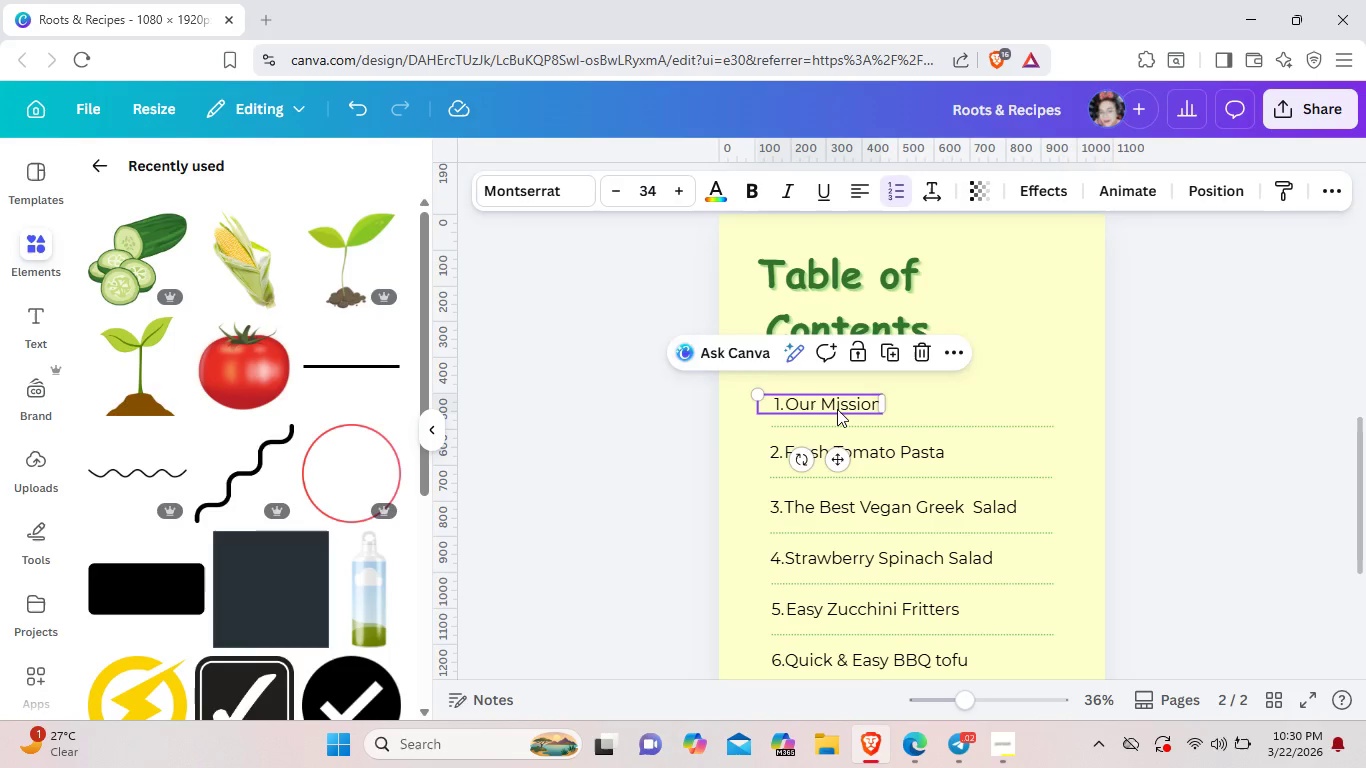 
key(ArrowLeft)
 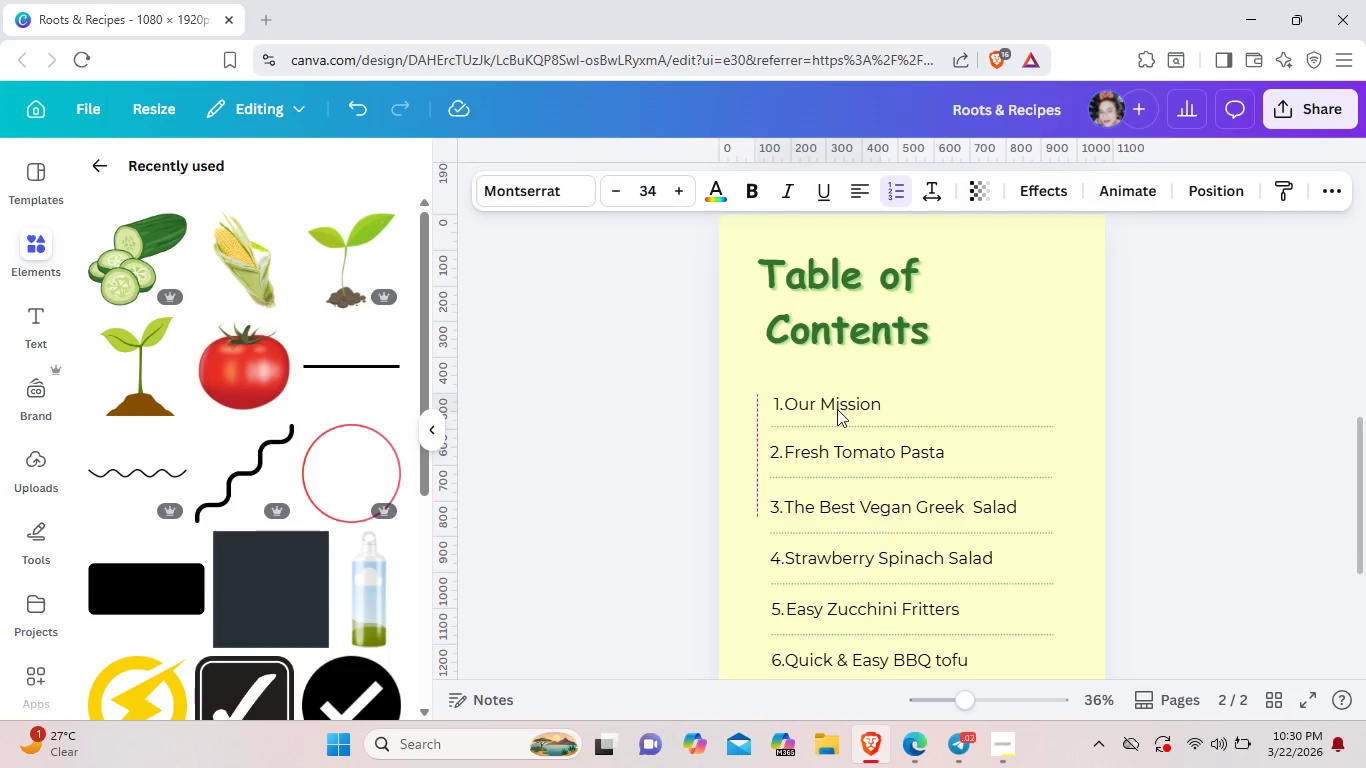 
key(ArrowLeft)
 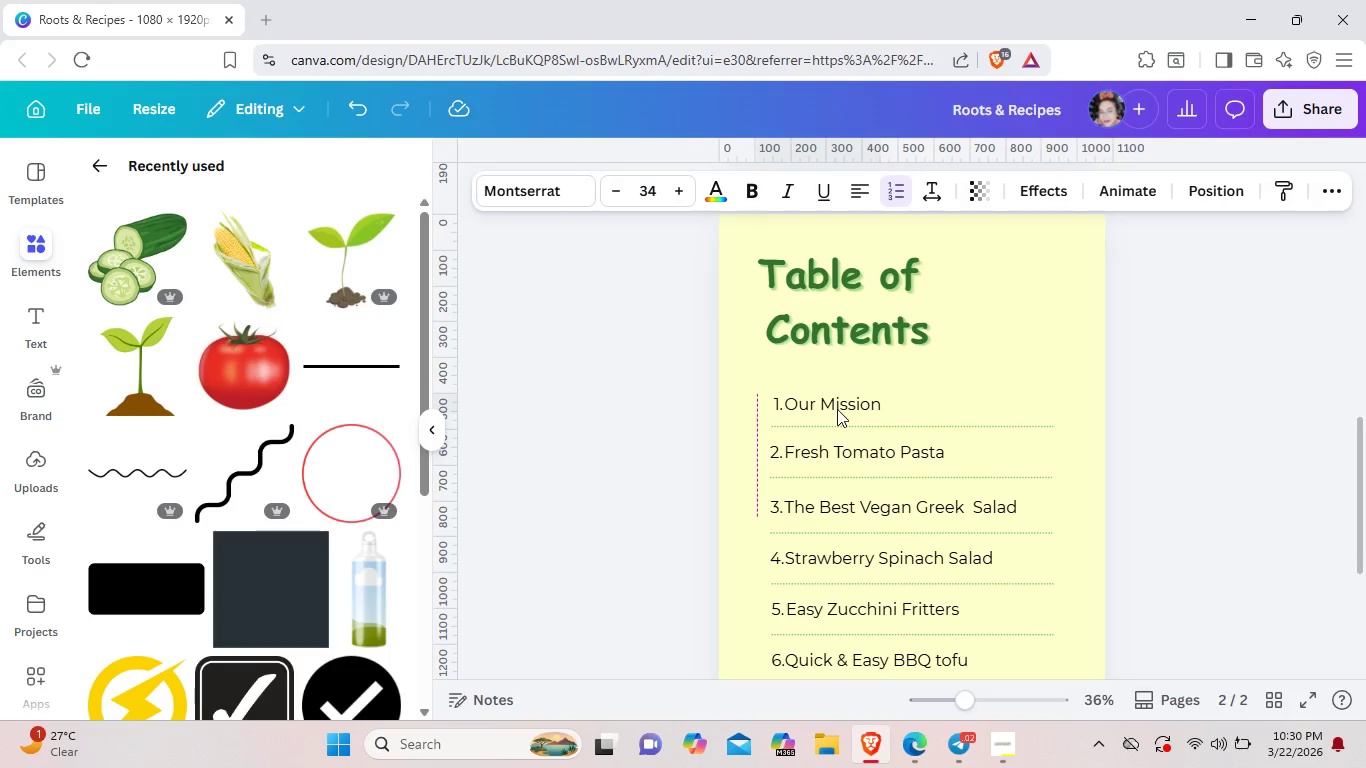 
key(ArrowLeft)
 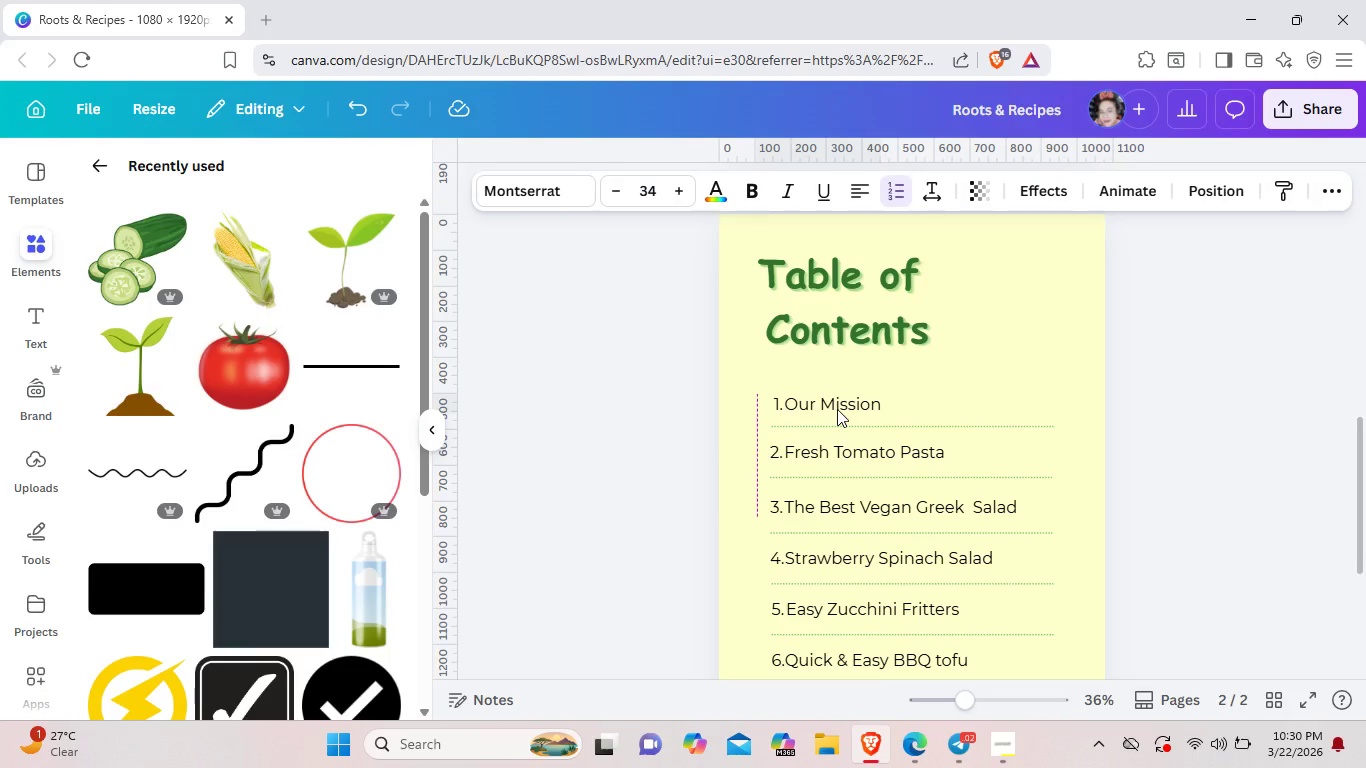 
key(ArrowLeft)
 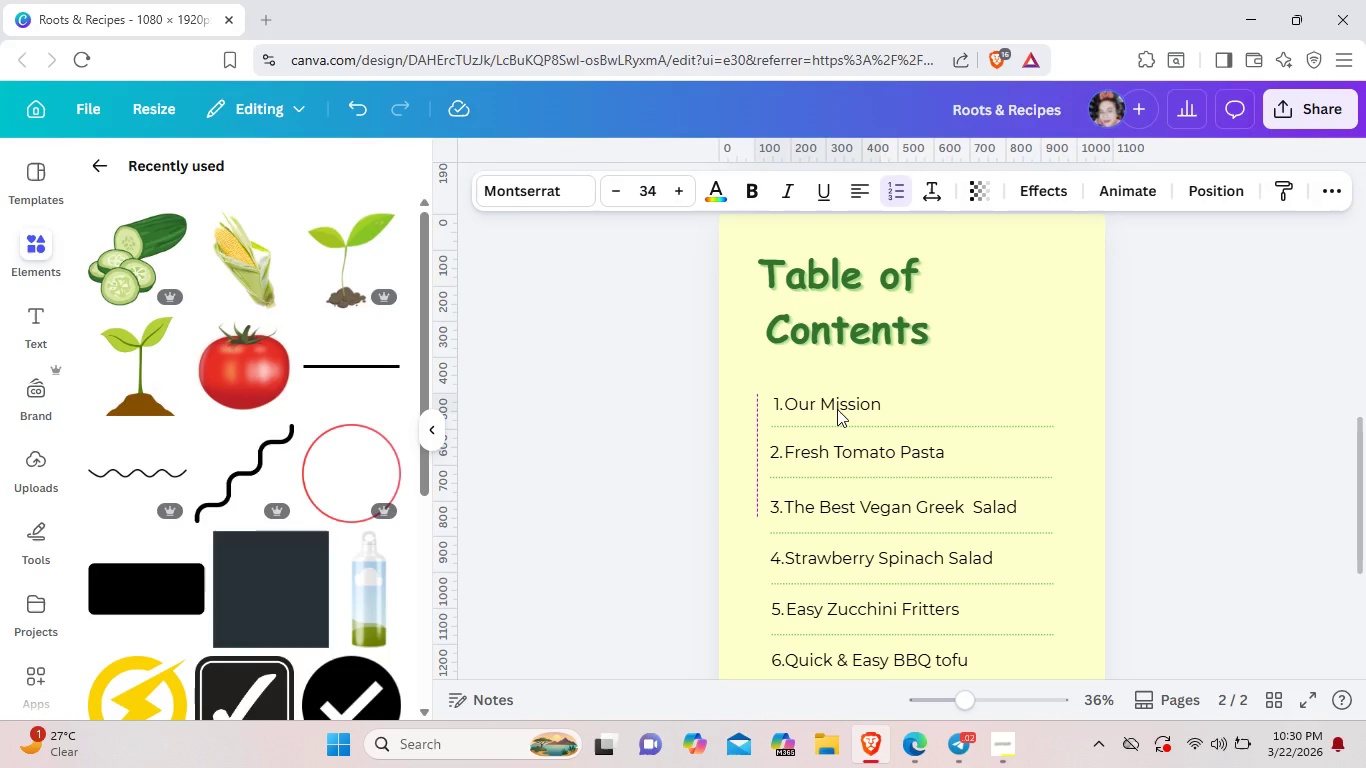 
key(ArrowLeft)
 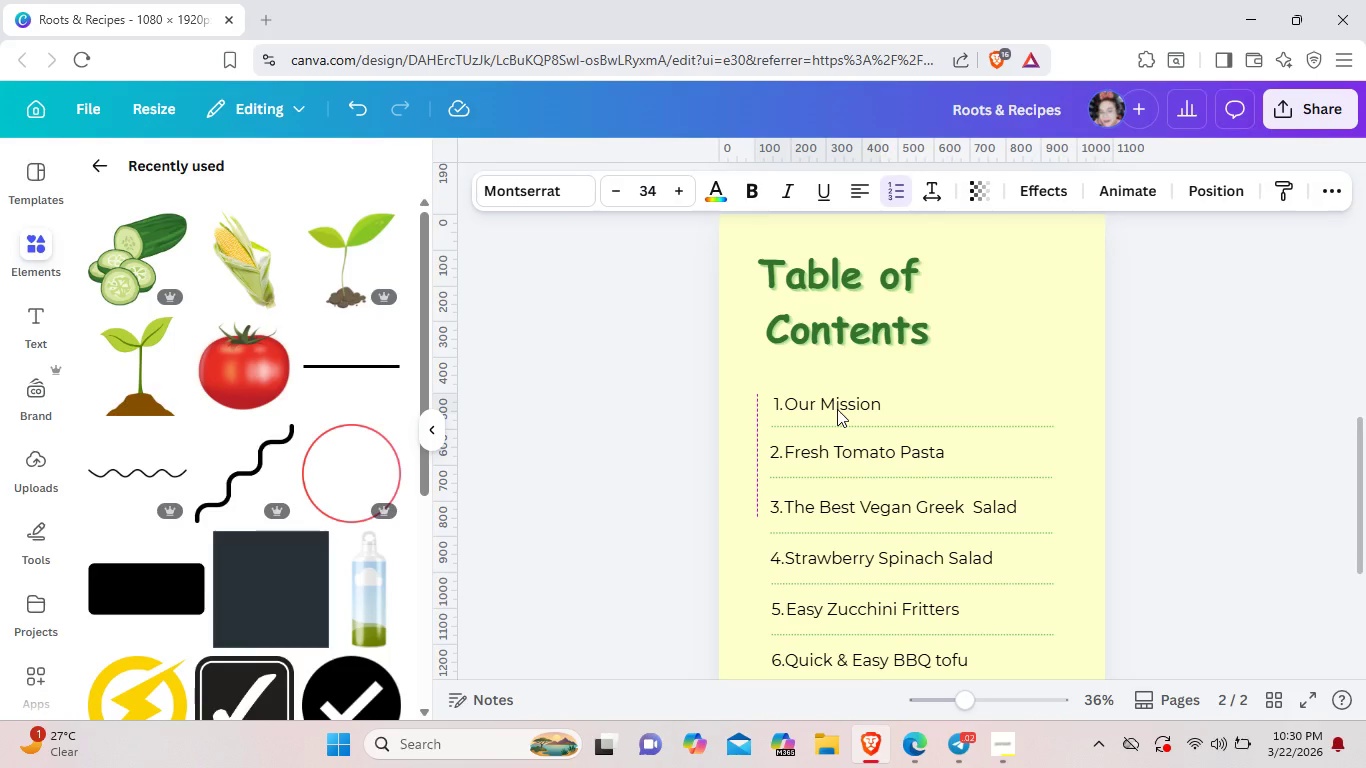 
key(ArrowLeft)
 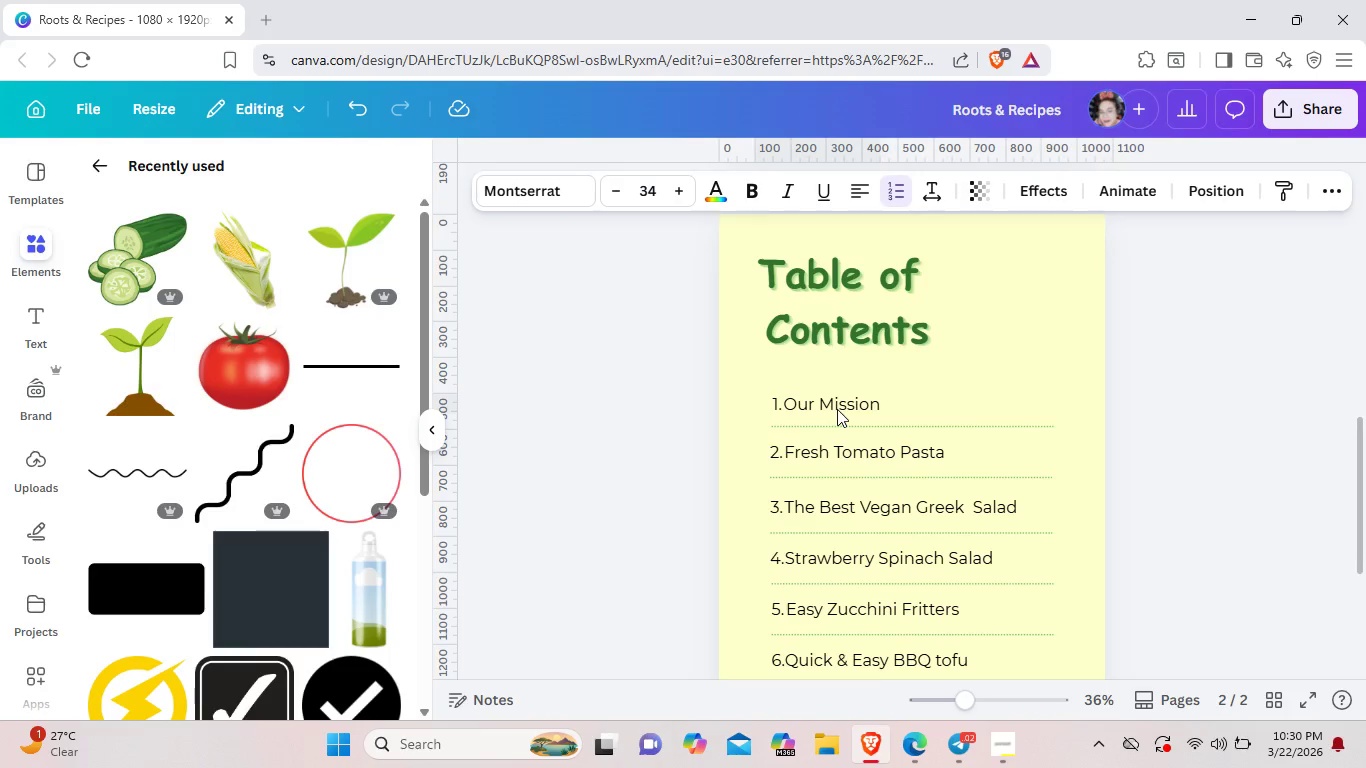 
key(ArrowLeft)
 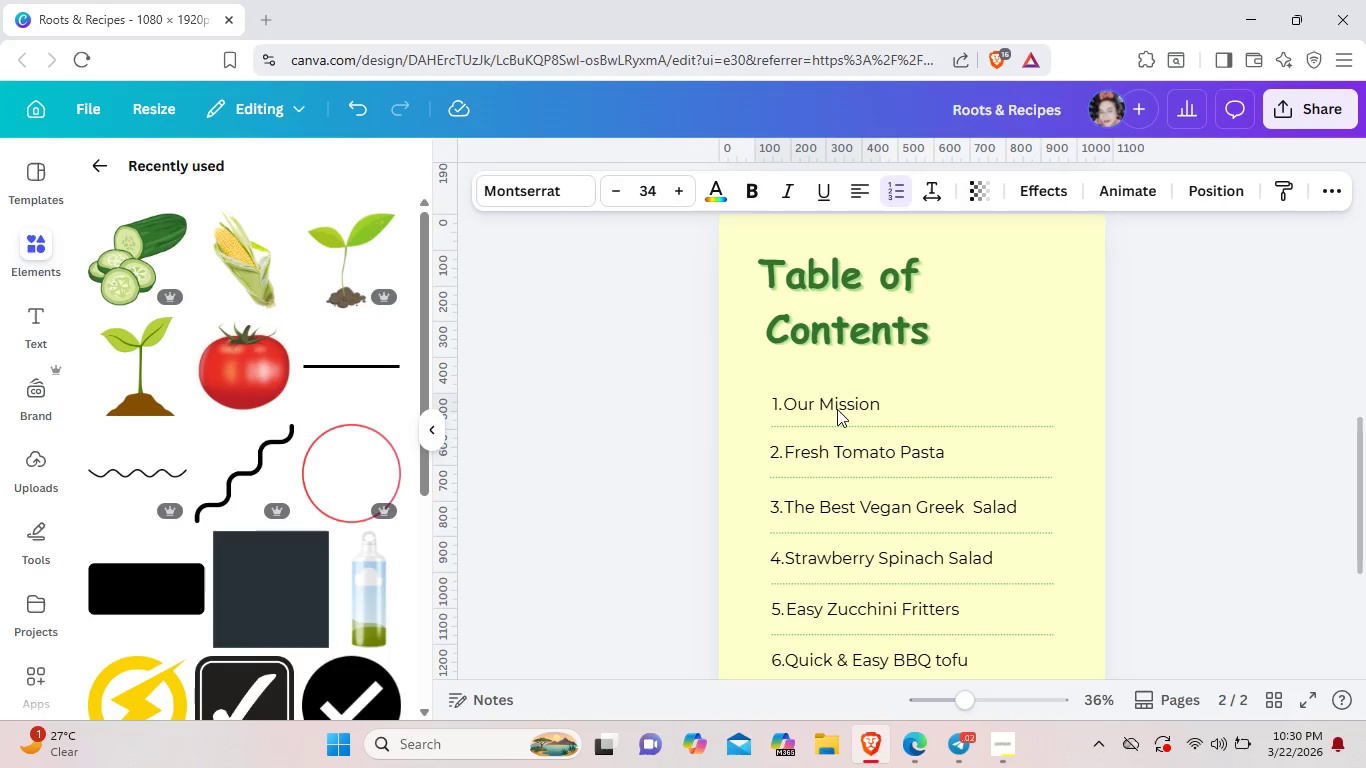 
key(ArrowLeft)
 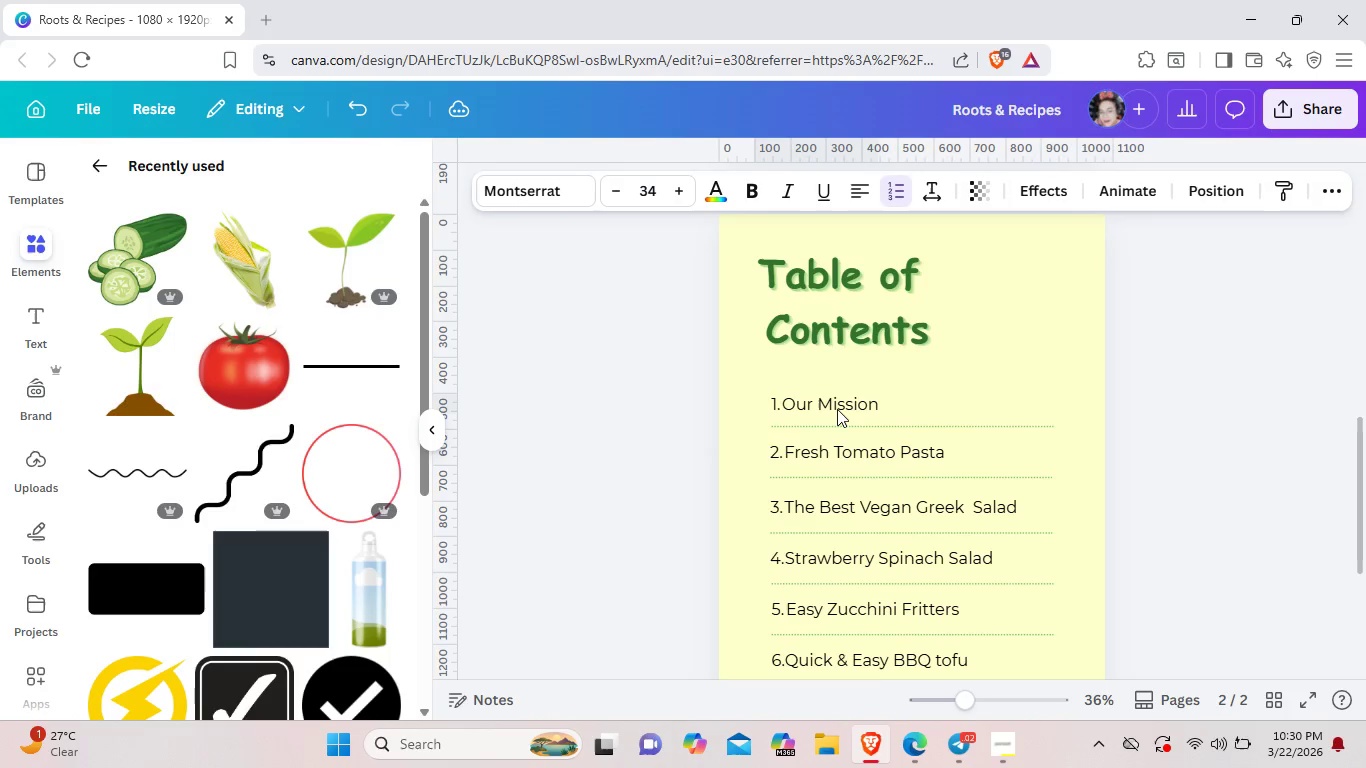 
key(ArrowLeft)
 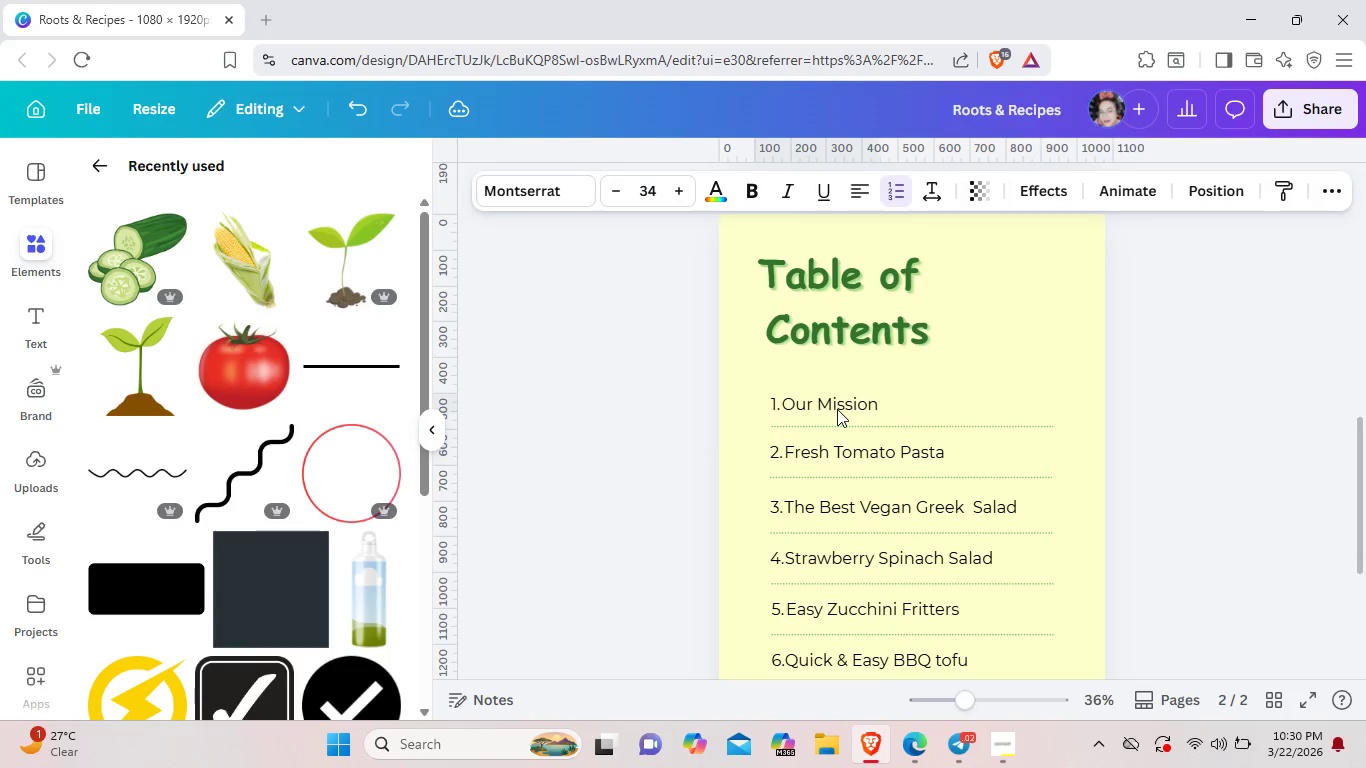 
key(ArrowLeft)
 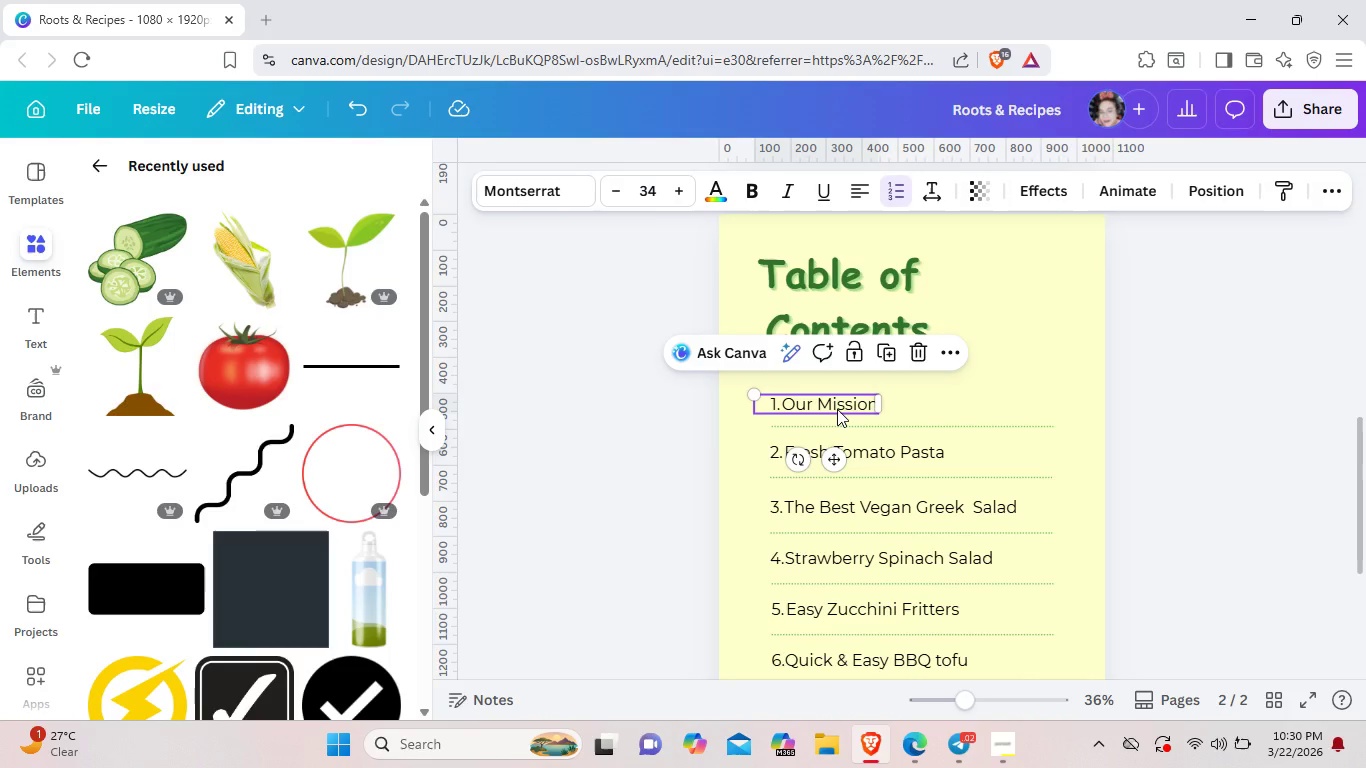 
scroll: coordinate [837, 409], scroll_direction: down, amount: 3.0
 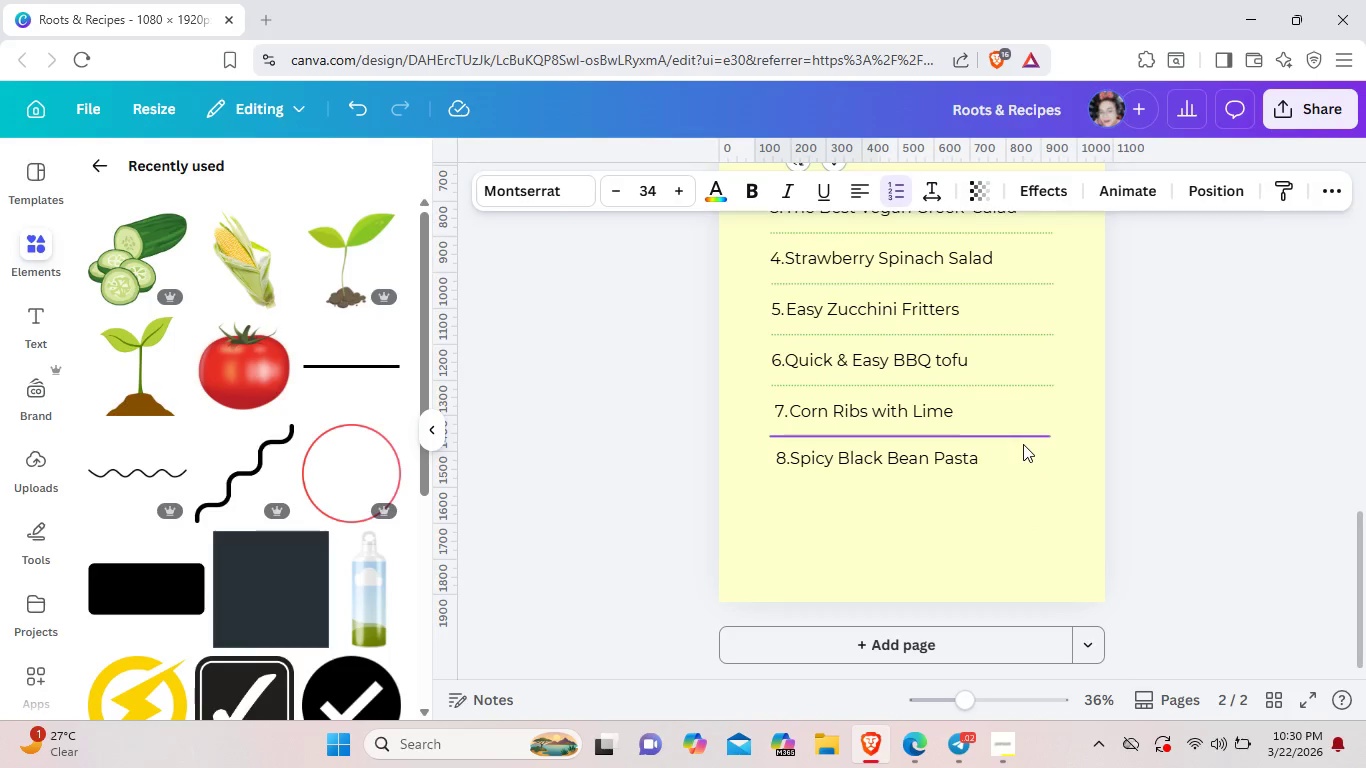 
left_click([1023, 444])
 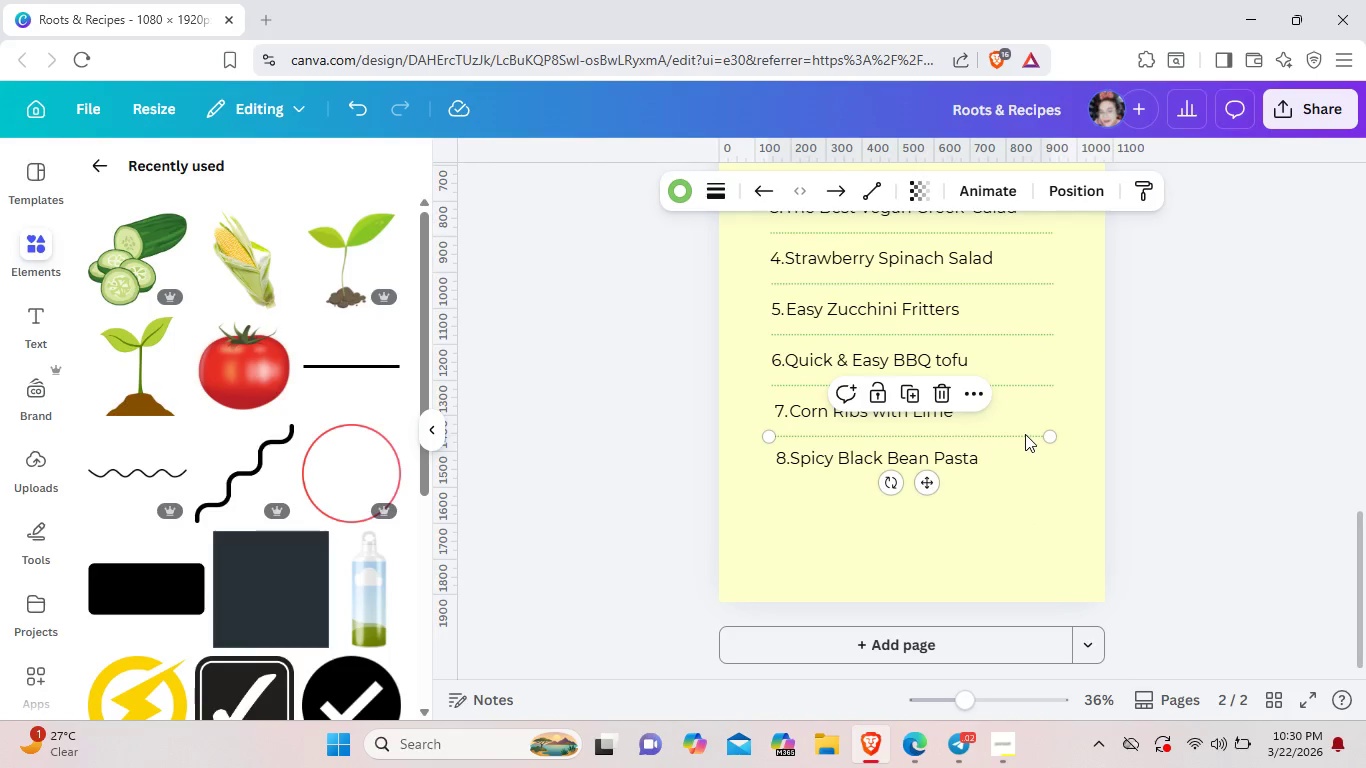 
left_click([1025, 434])
 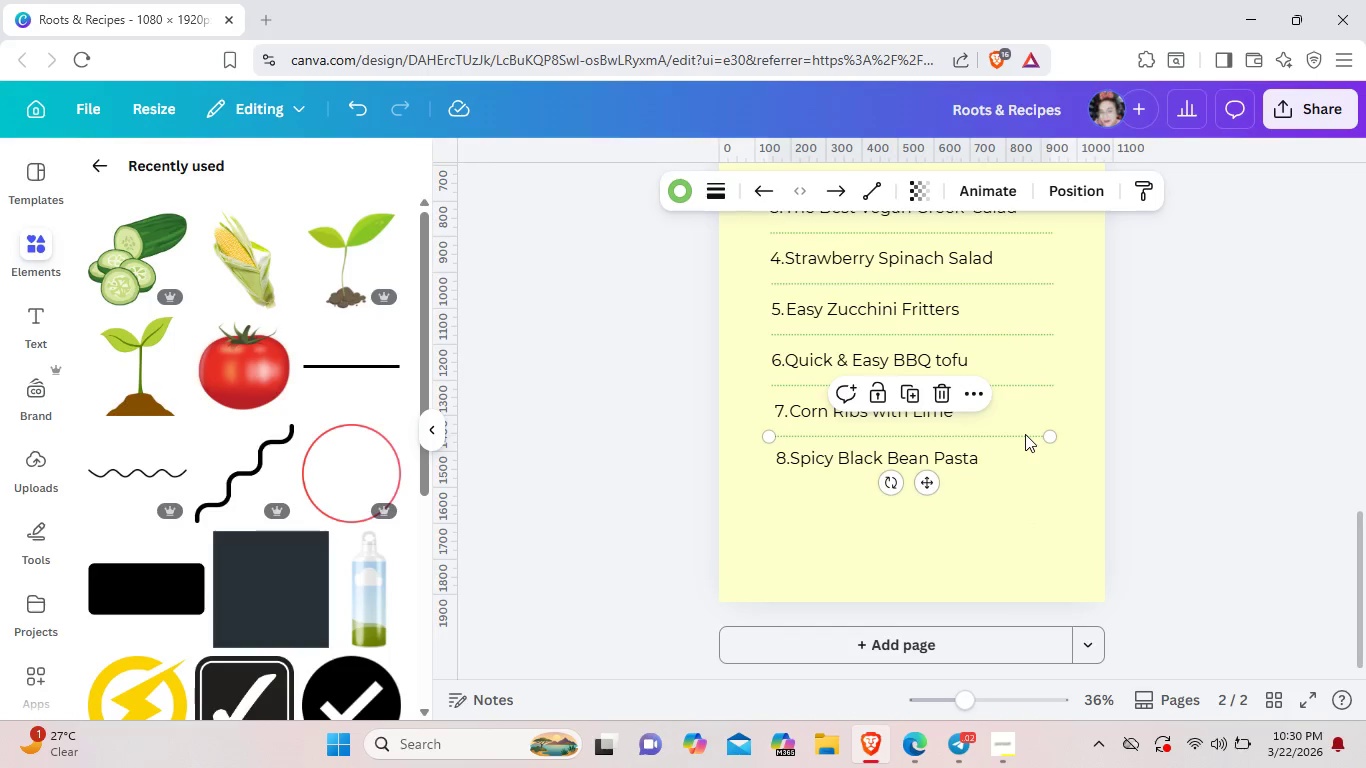 
key(Control+C)
 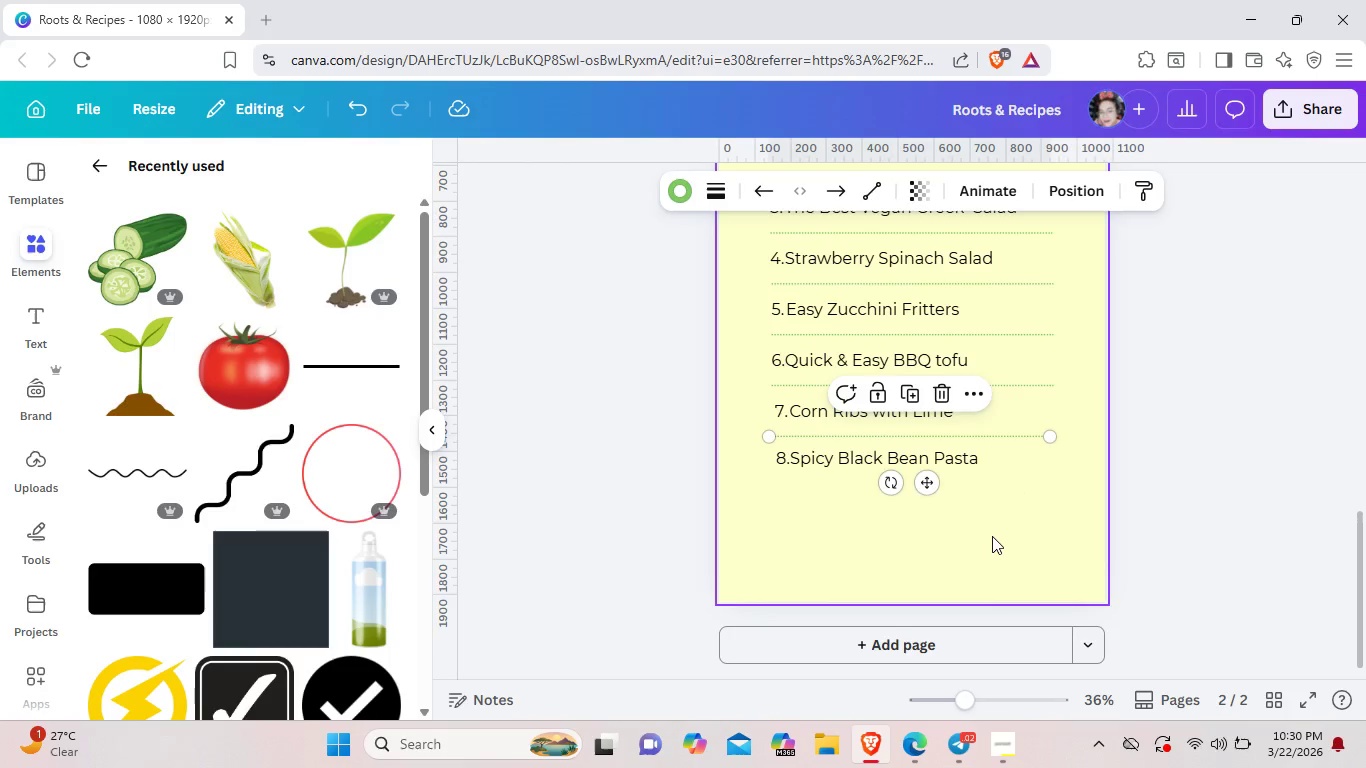 
left_click([992, 536])
 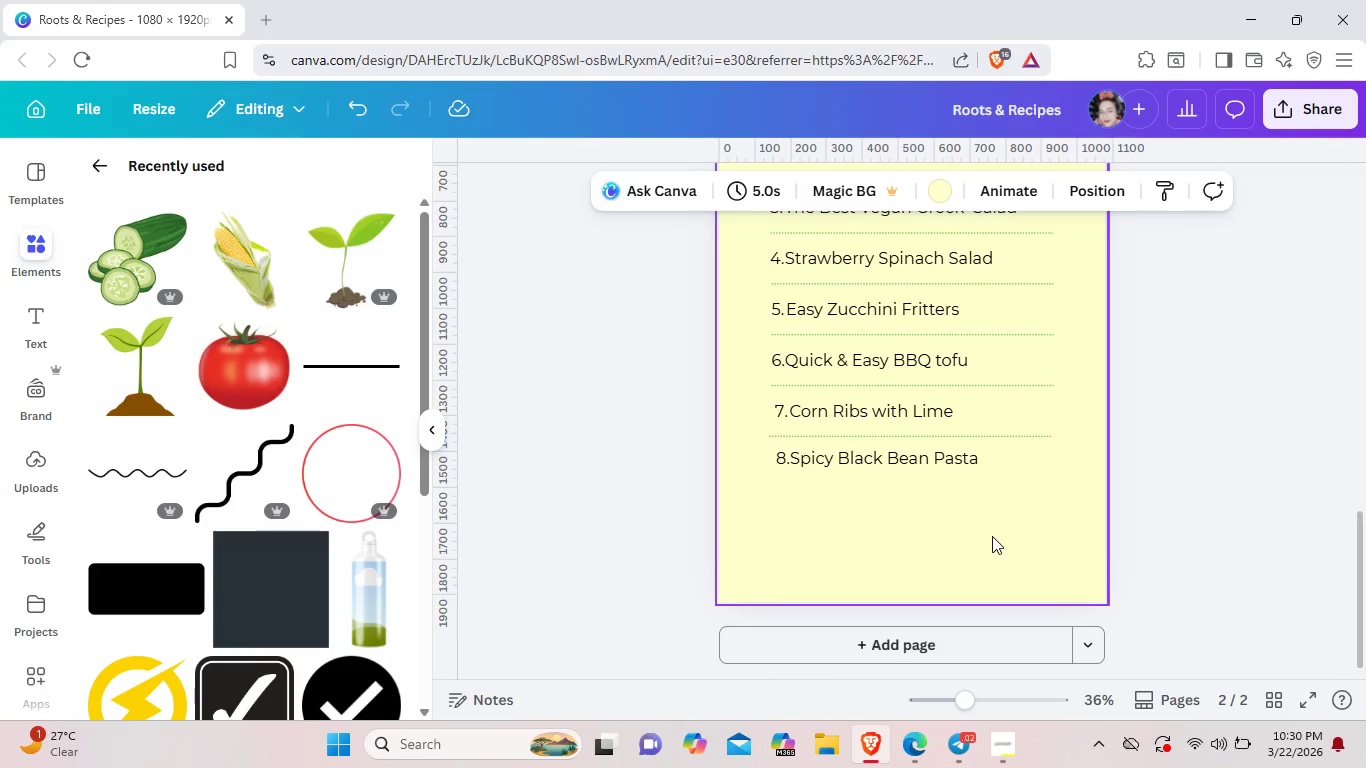 
key(Control+V)
 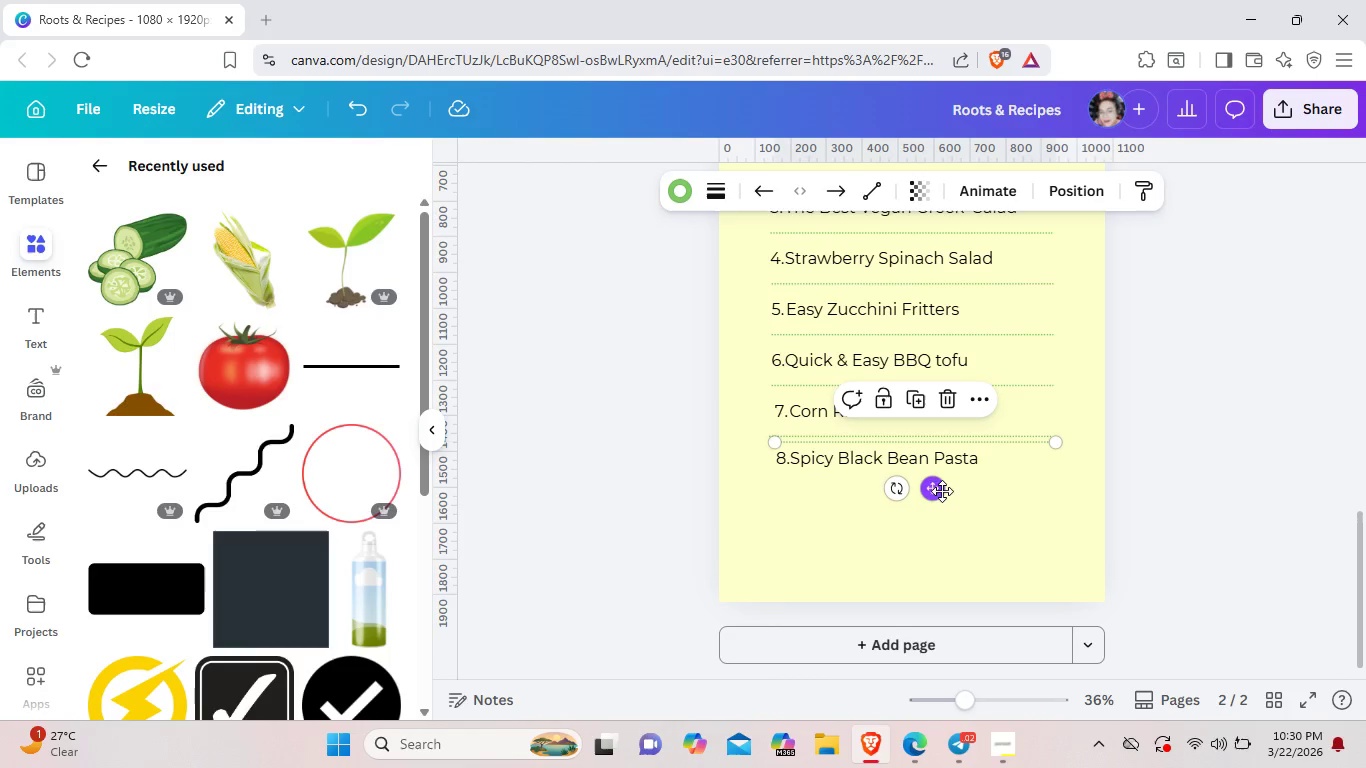 
left_click_drag(start_coordinate=[936, 490], to_coordinate=[931, 533])
 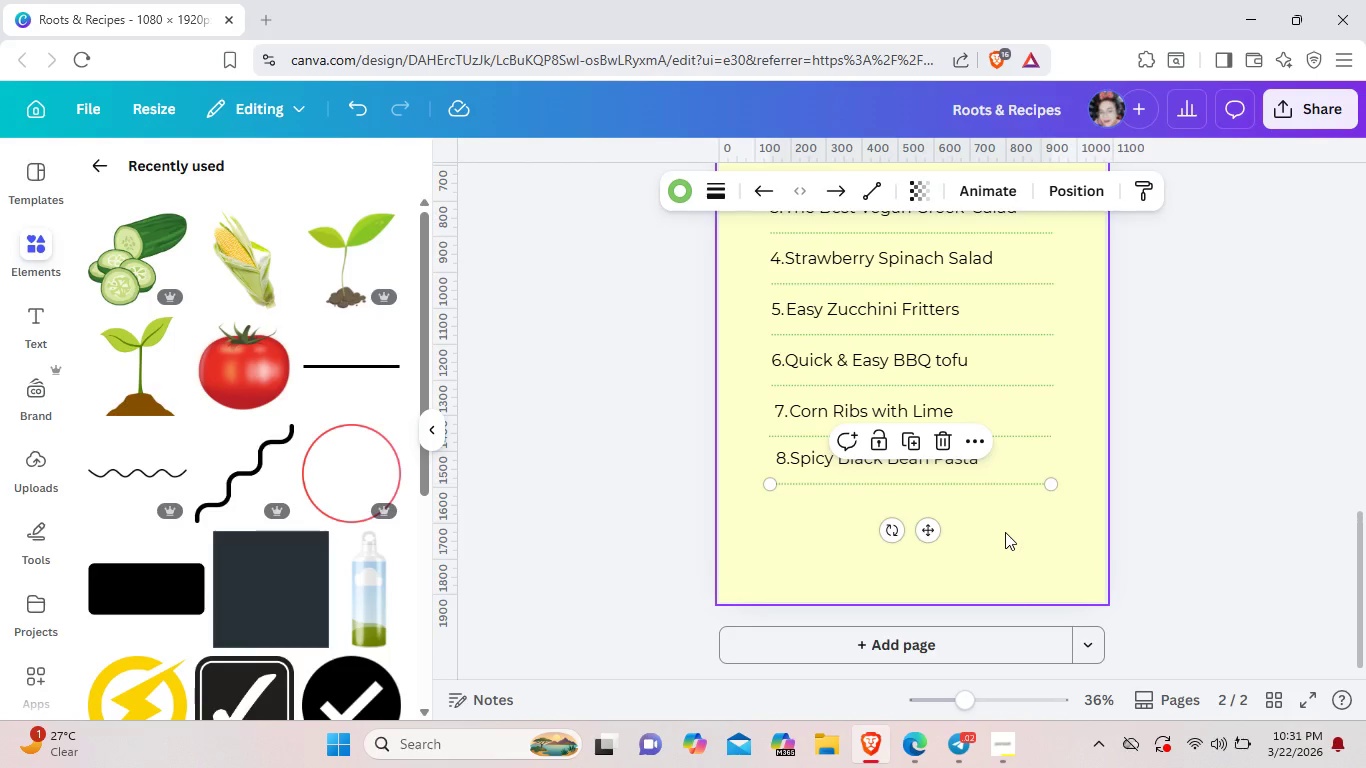 
left_click([1005, 532])
 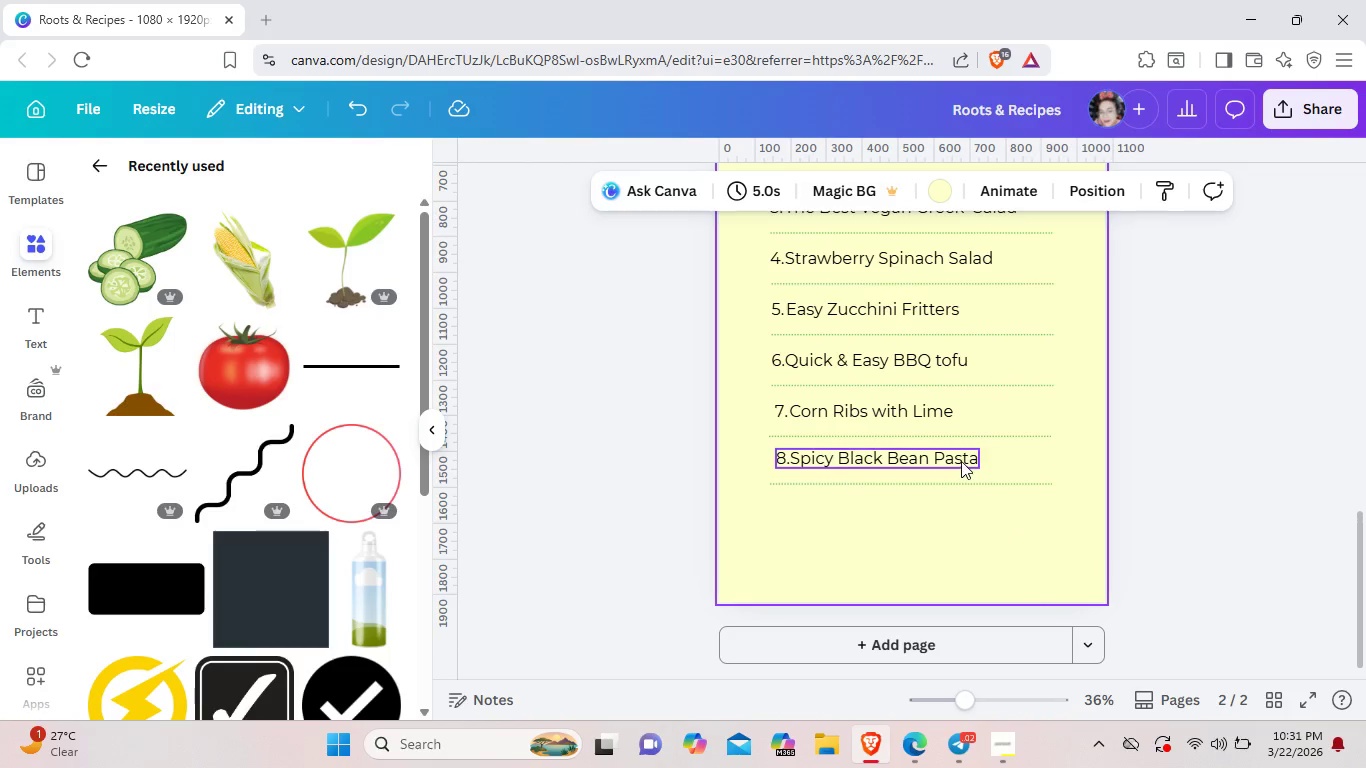 
left_click([961, 461])
 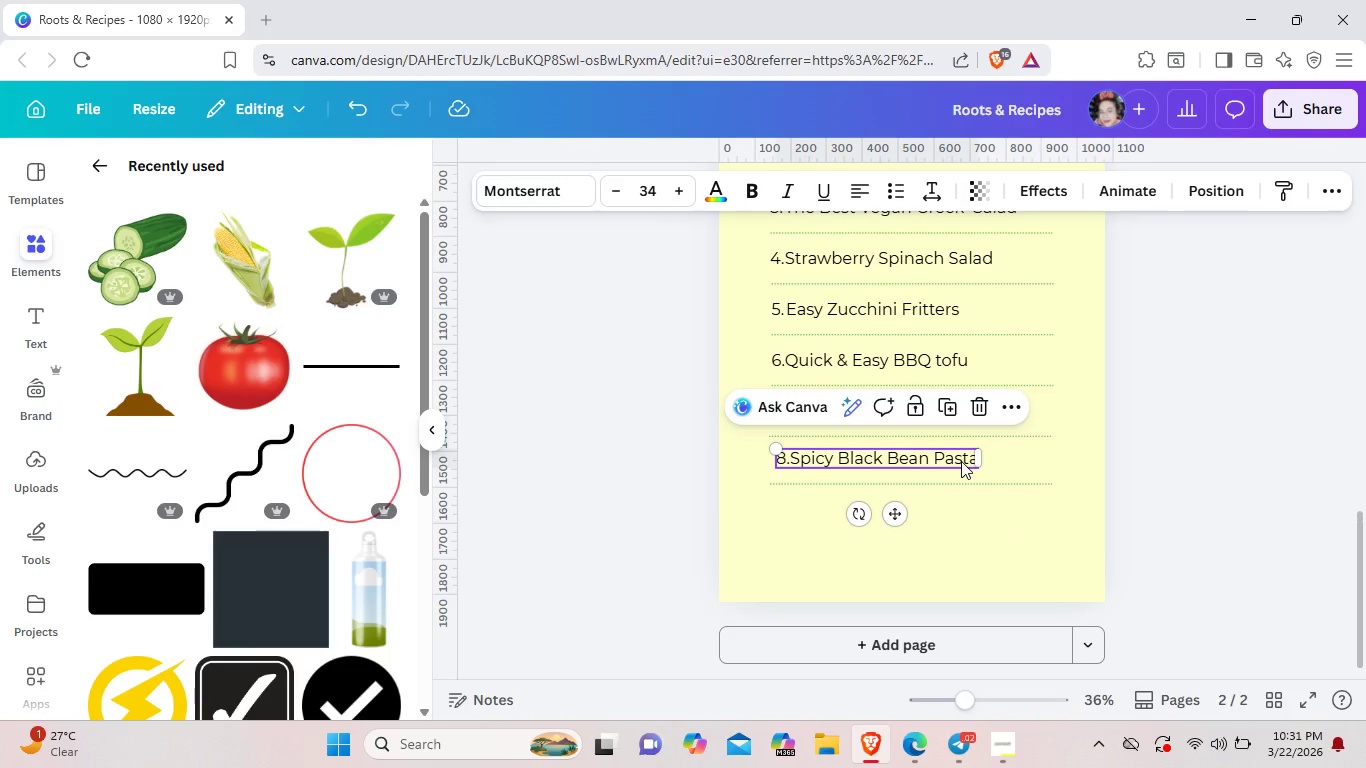 
key(Control+C)
 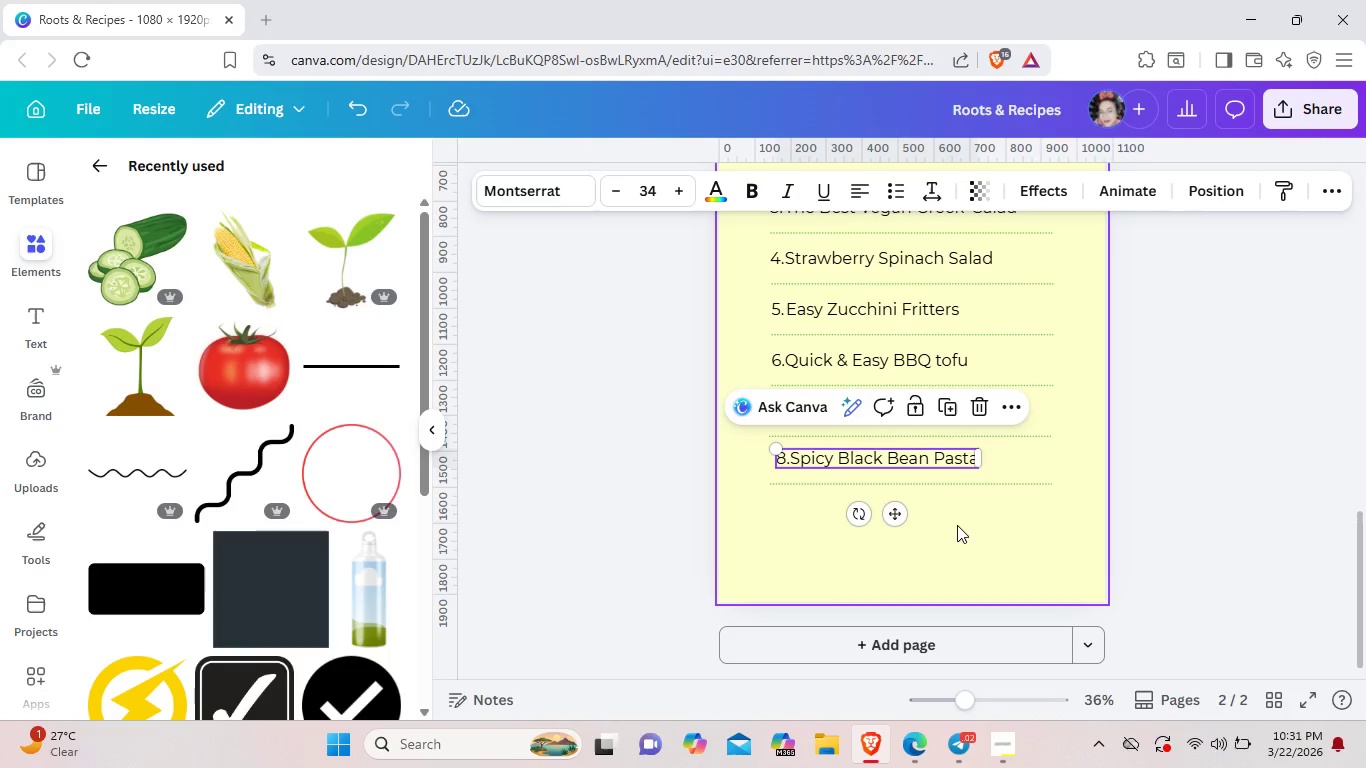 
left_click([957, 525])
 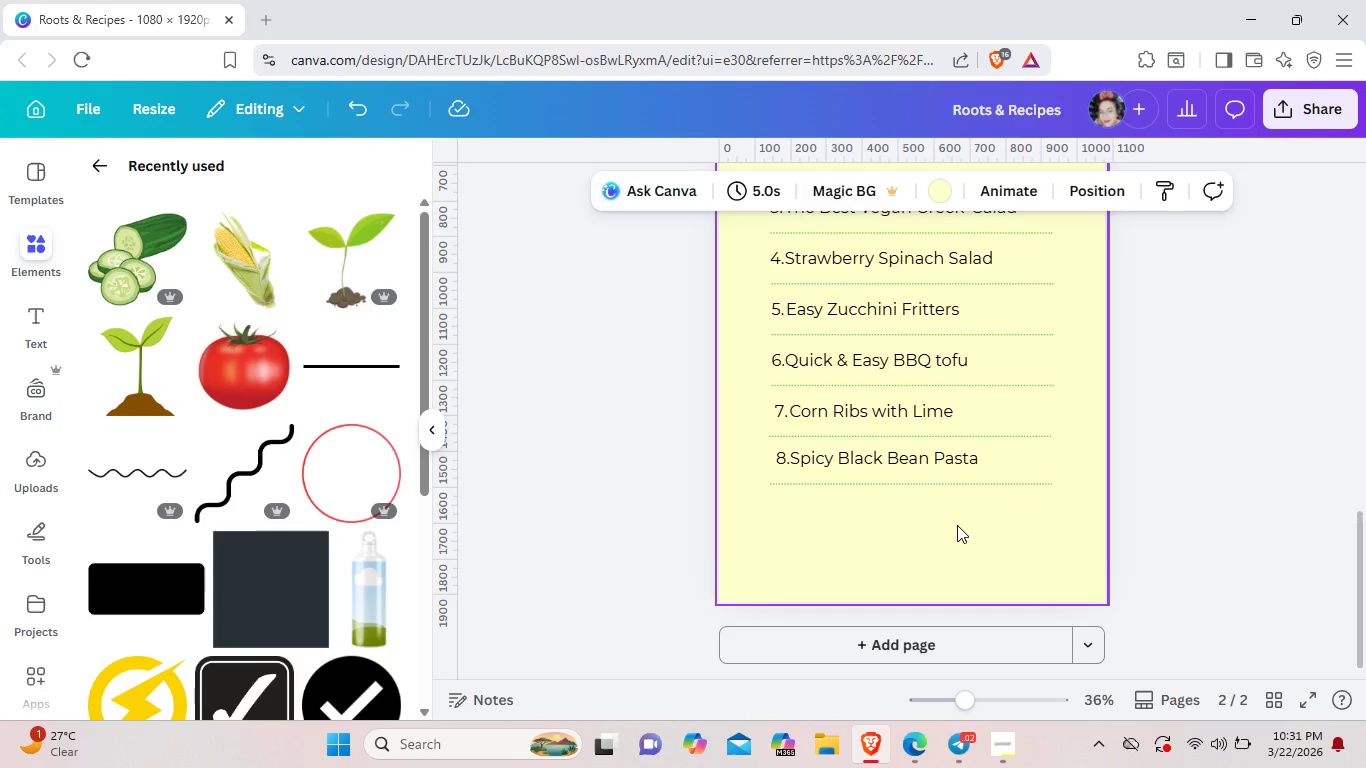 
left_click([957, 525])
 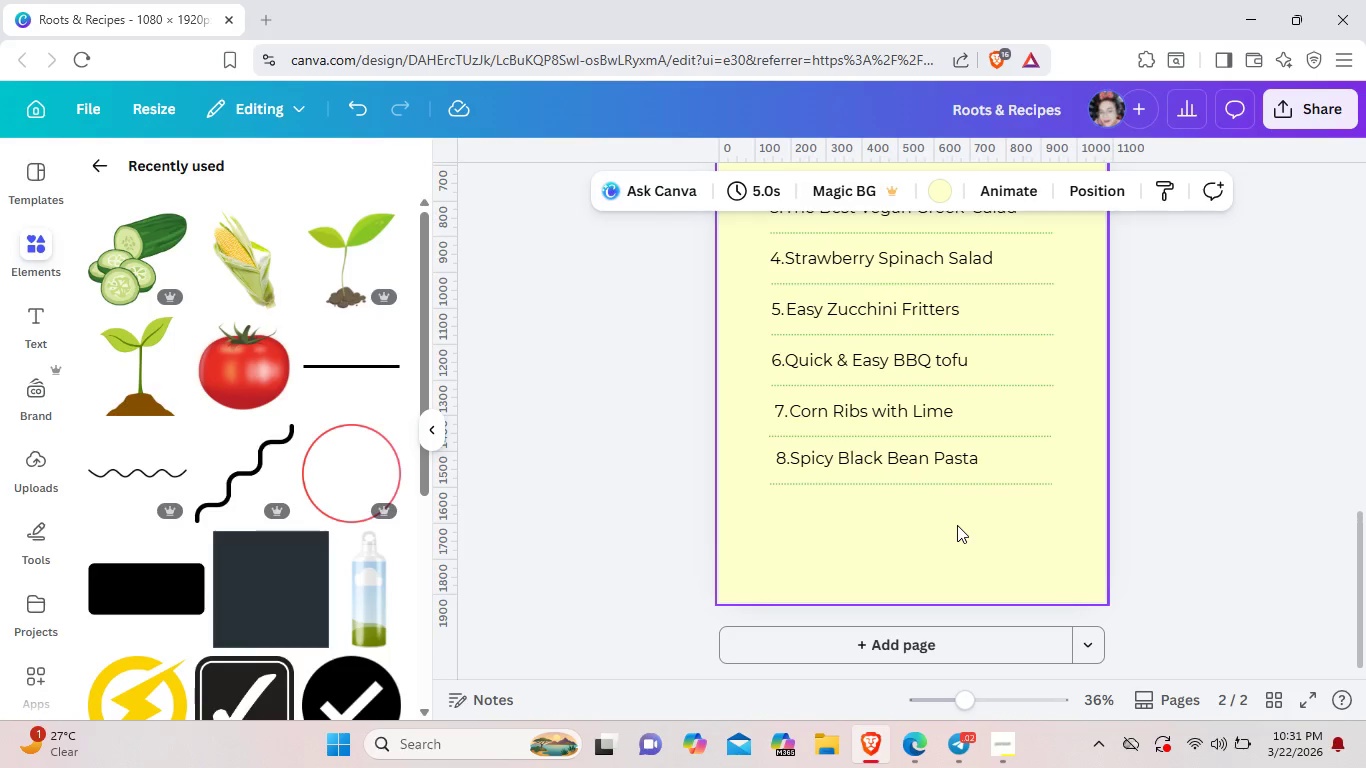 
key(Control+V)
 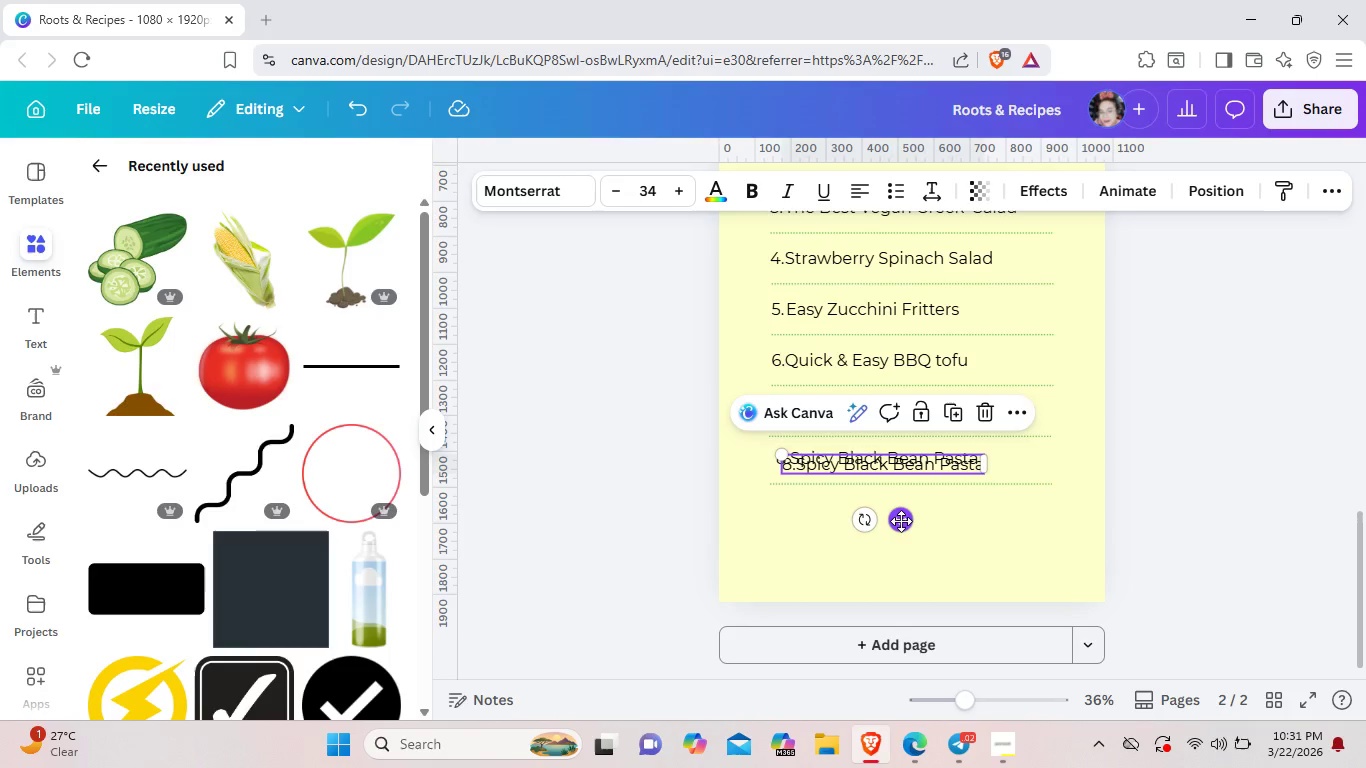 
left_click_drag(start_coordinate=[900, 521], to_coordinate=[895, 559])
 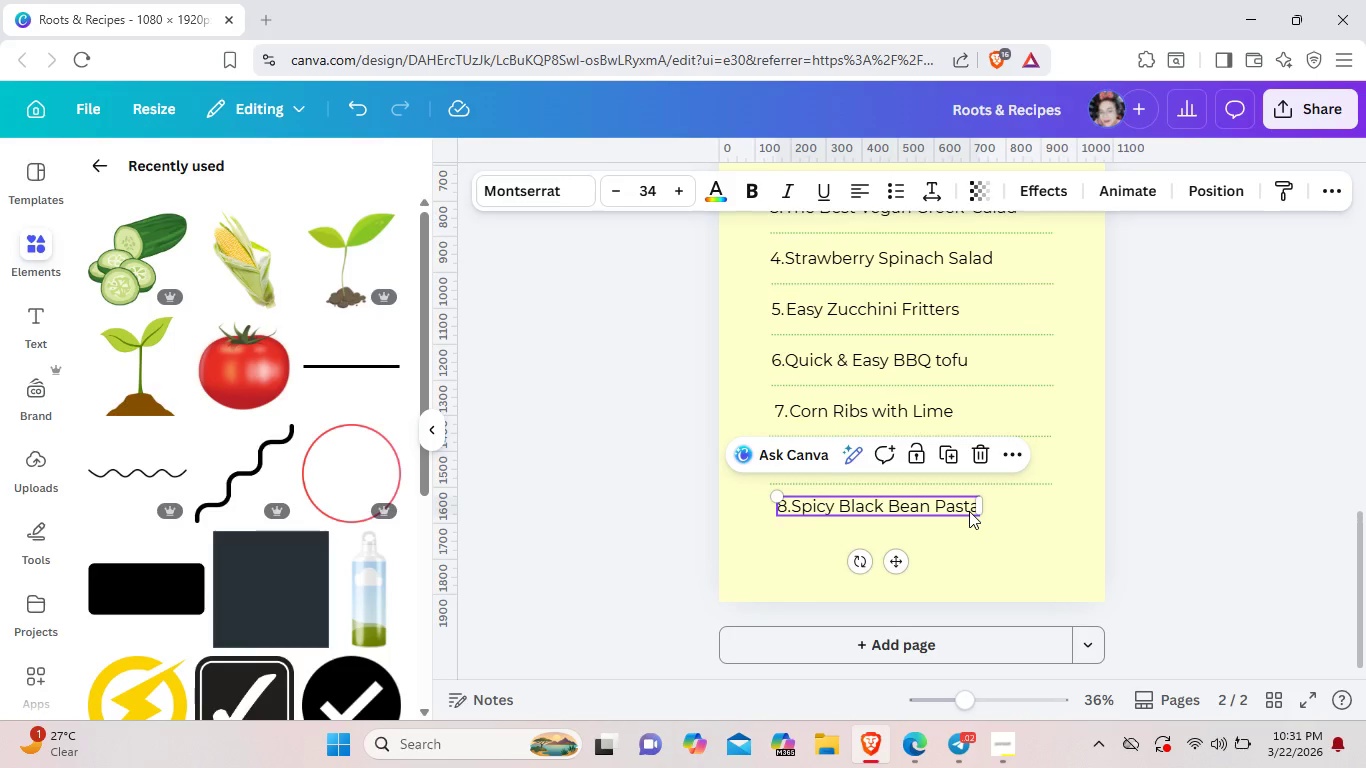 
left_click([969, 511])
 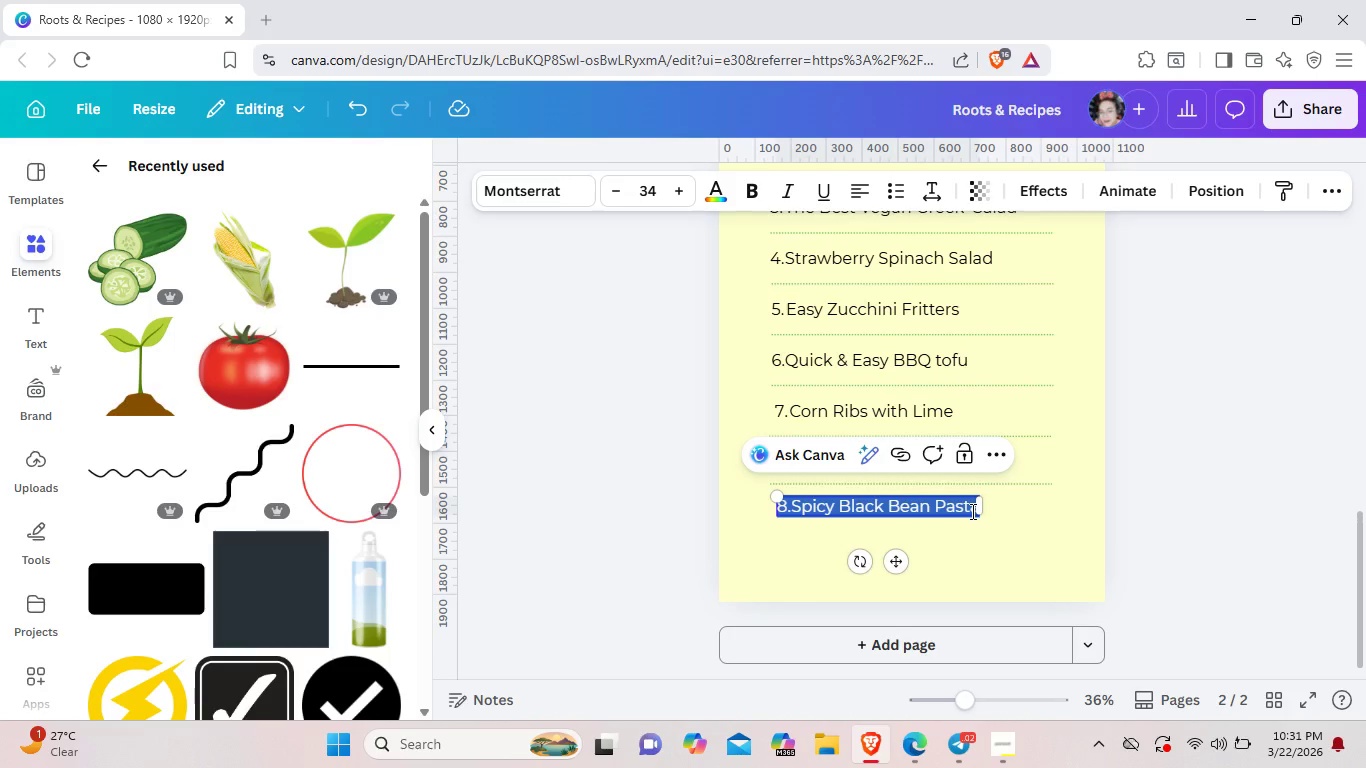 
wait(5.89)
 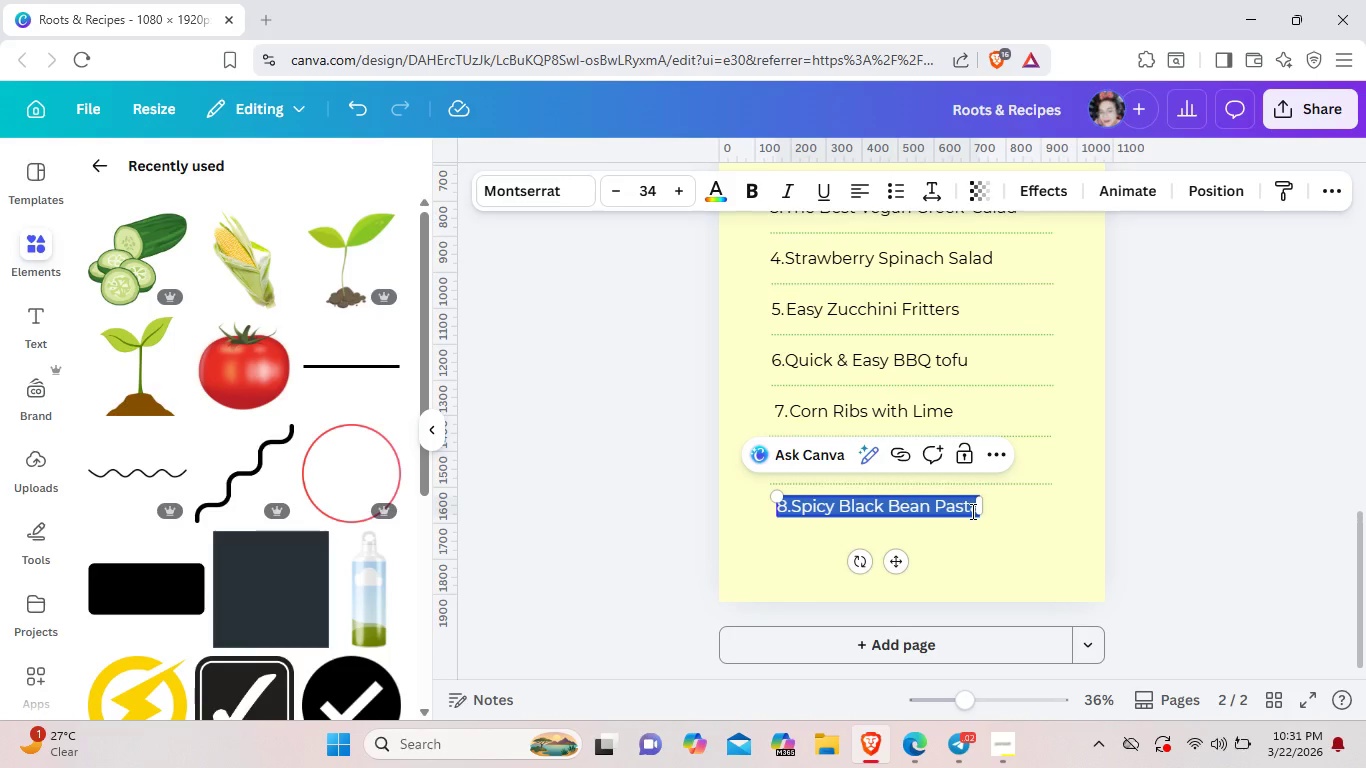 
key(Backspace)
type(9.Vegan Tofu Caesar)
 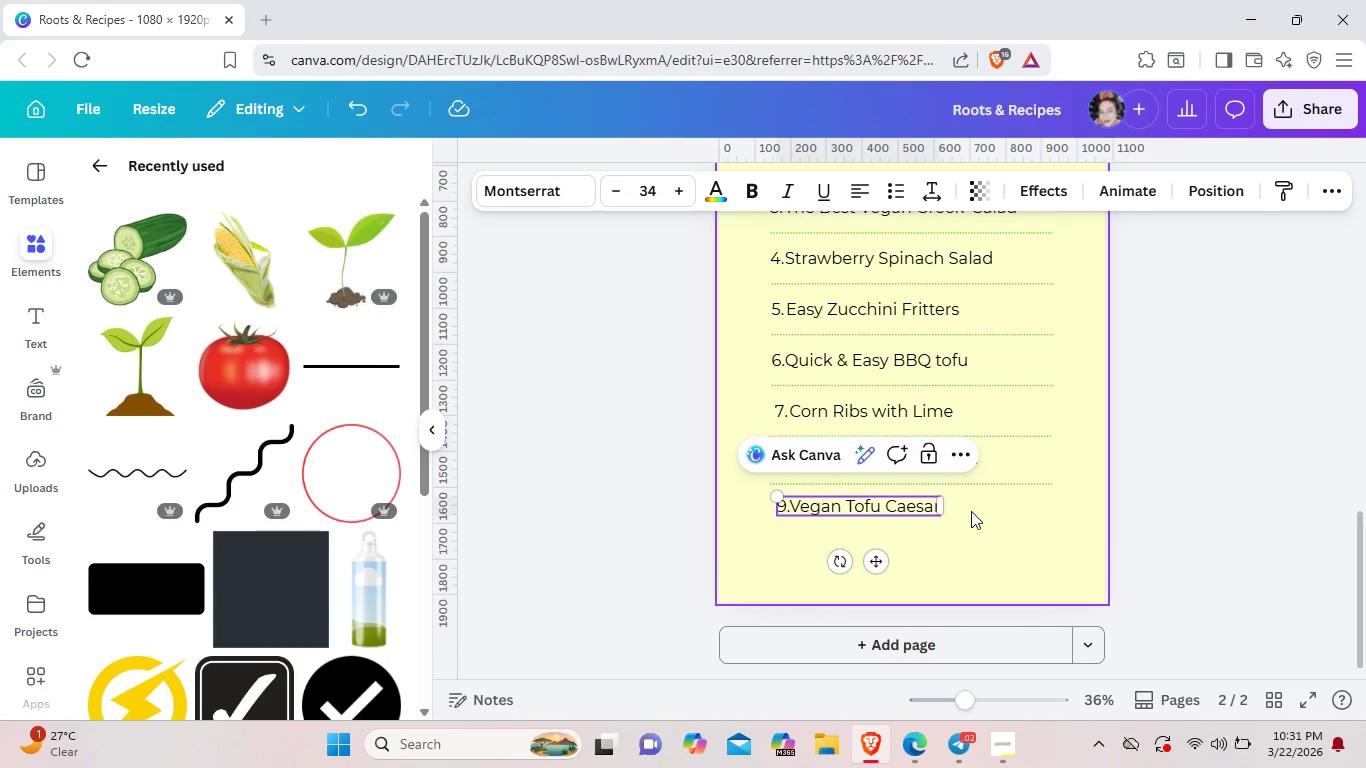 
type( Wraps)
 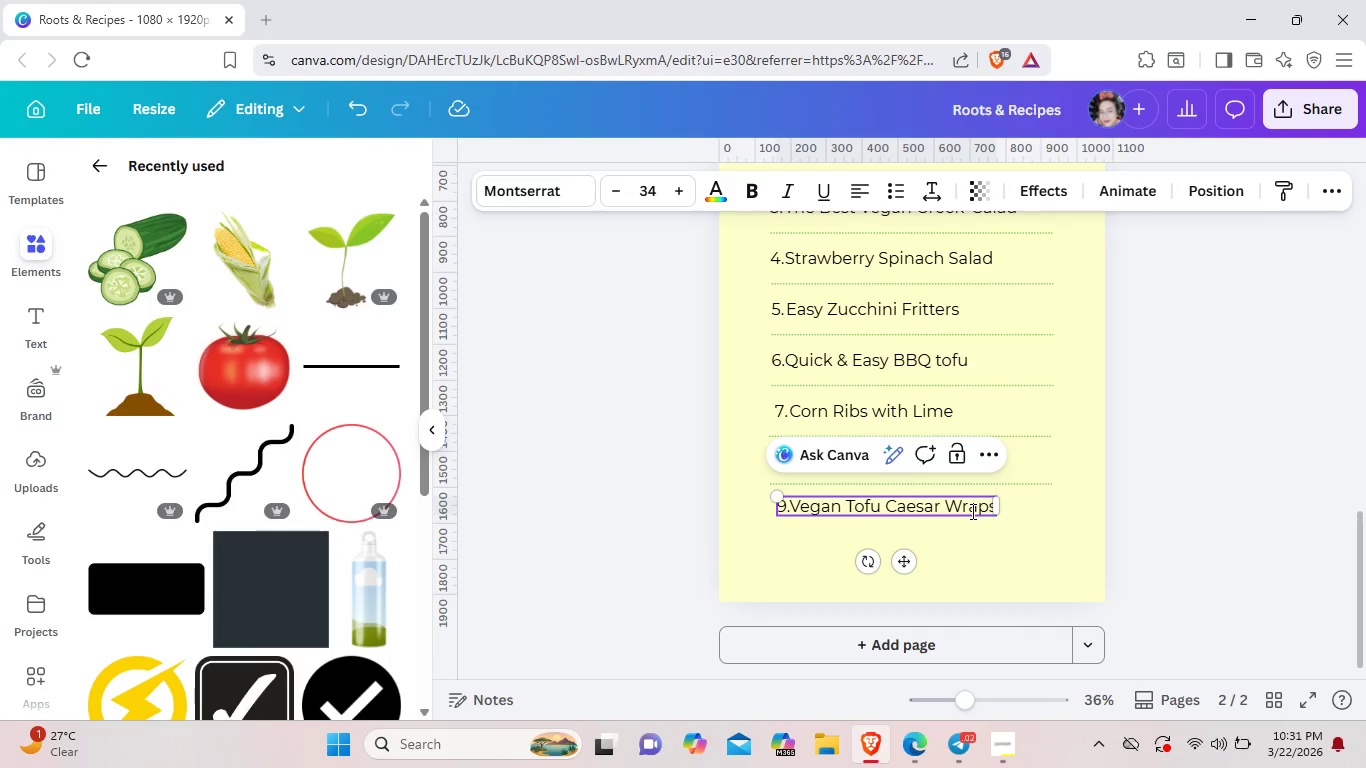 
left_click([1007, 538])
 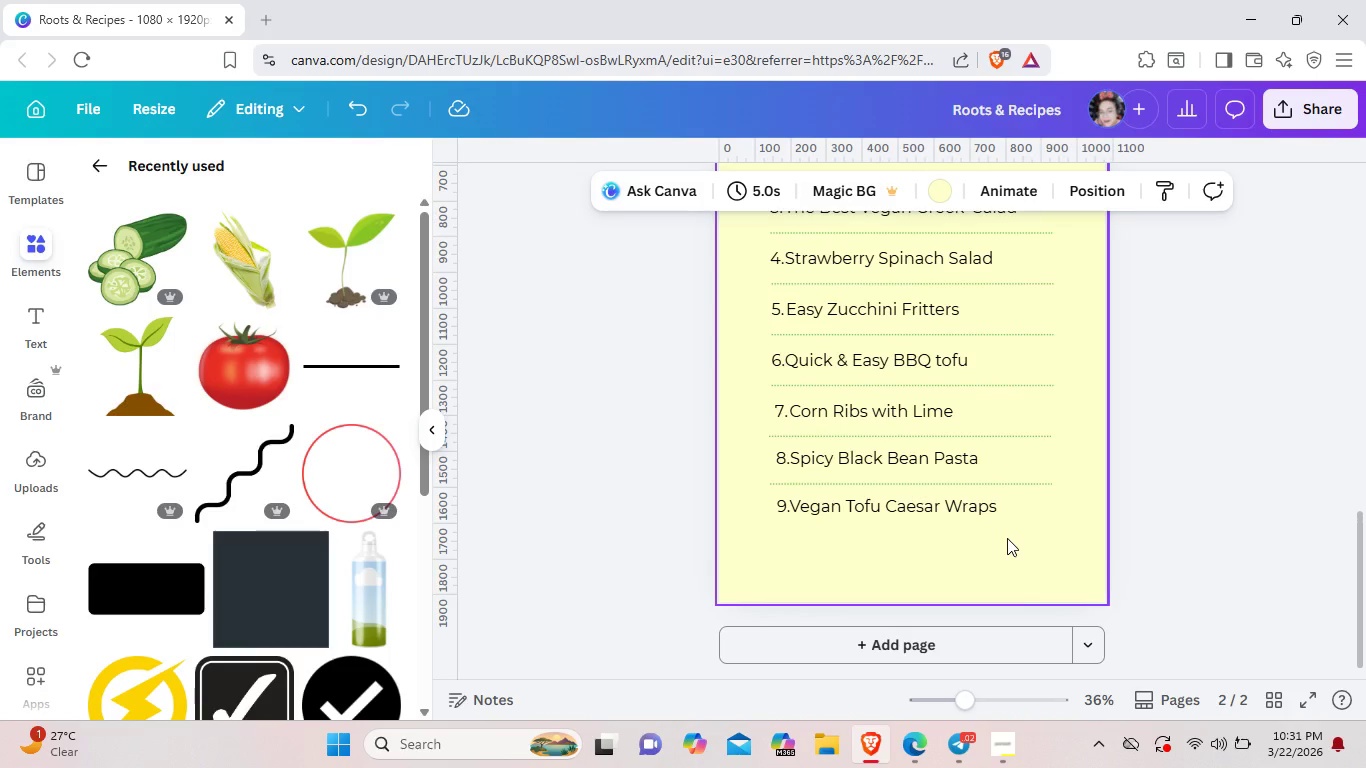 
left_click([1023, 485])
 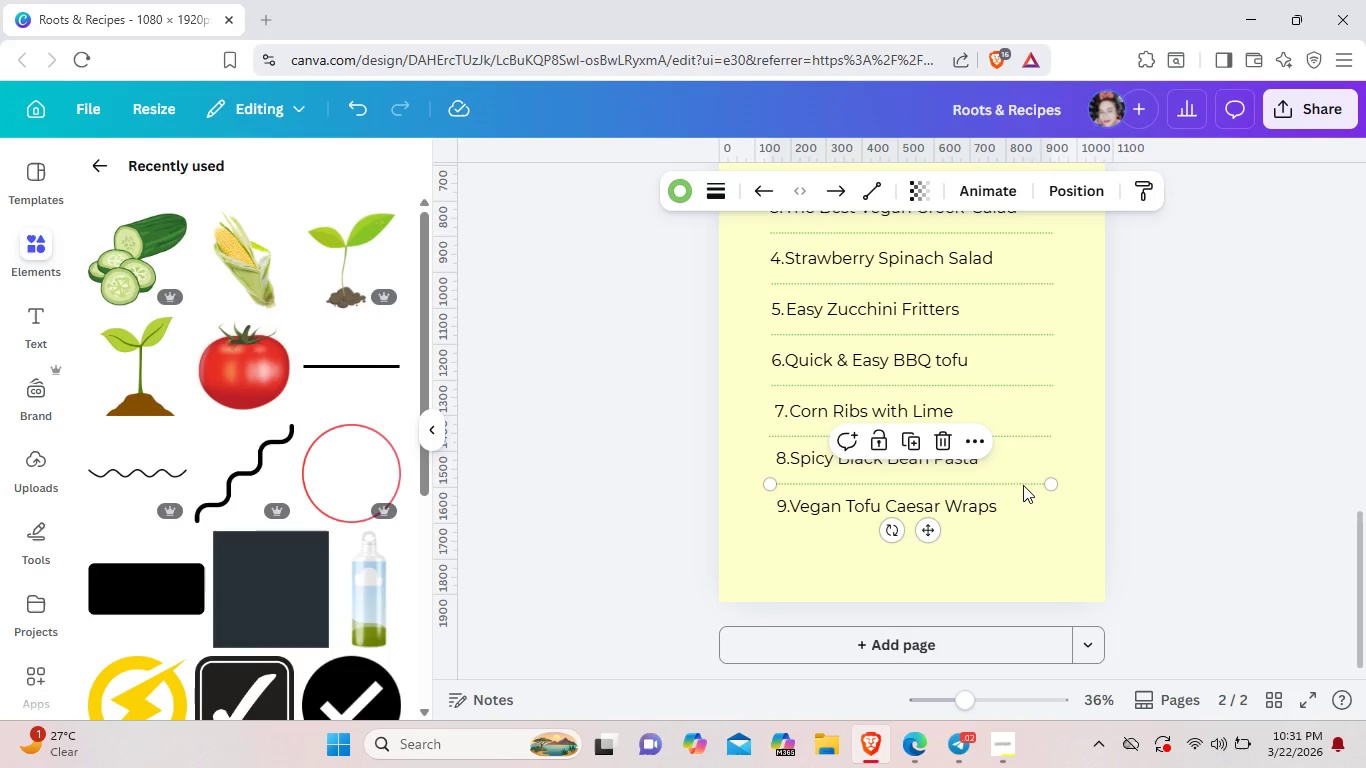 
key(Control+C)
 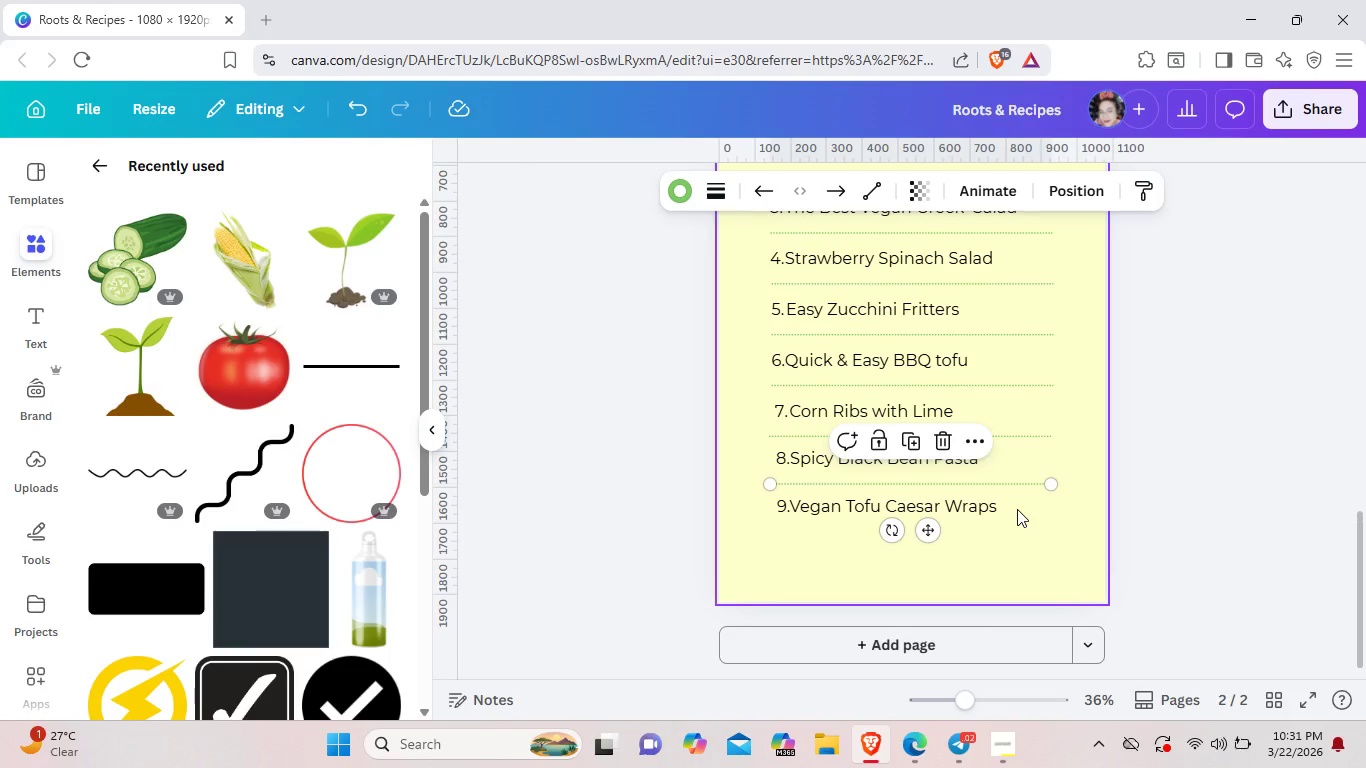 
scroll: coordinate [1017, 509], scroll_direction: down, amount: 2.0
 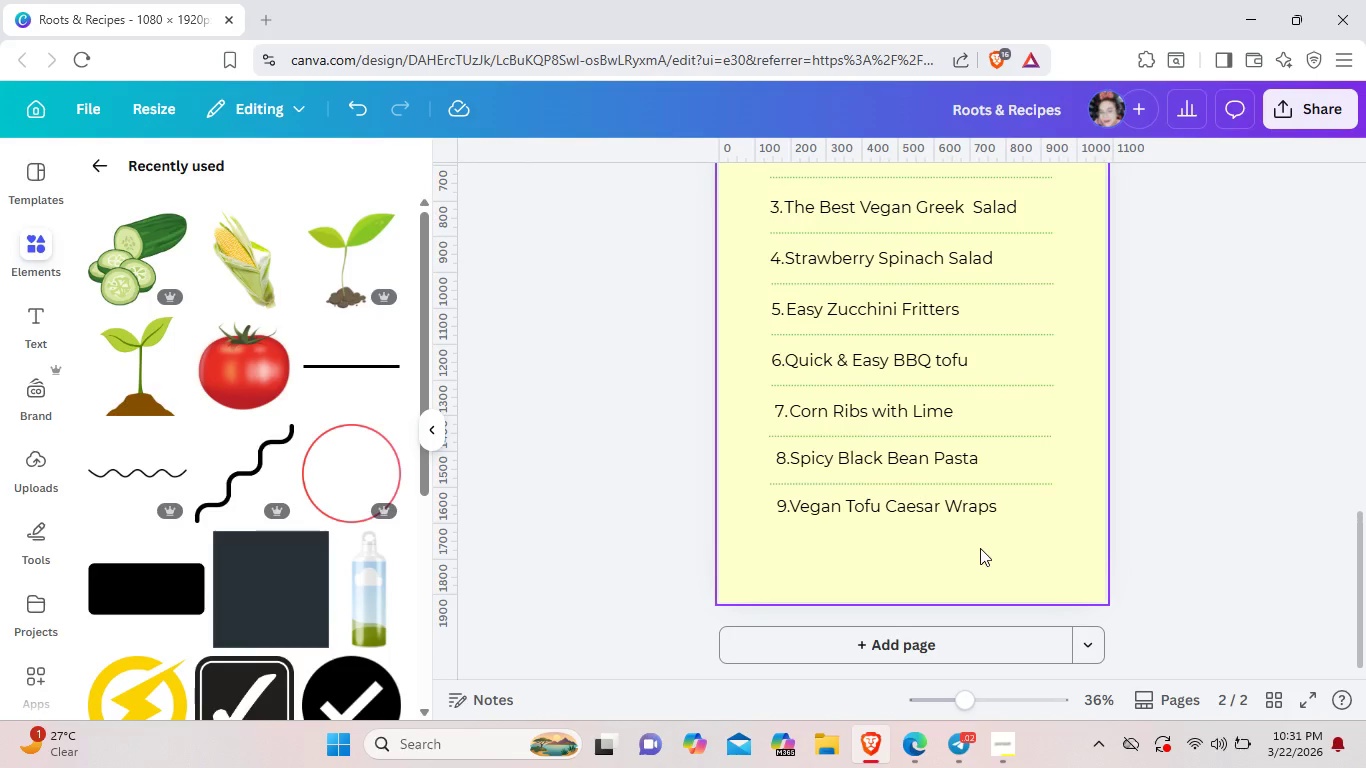 
key(Control+V)
 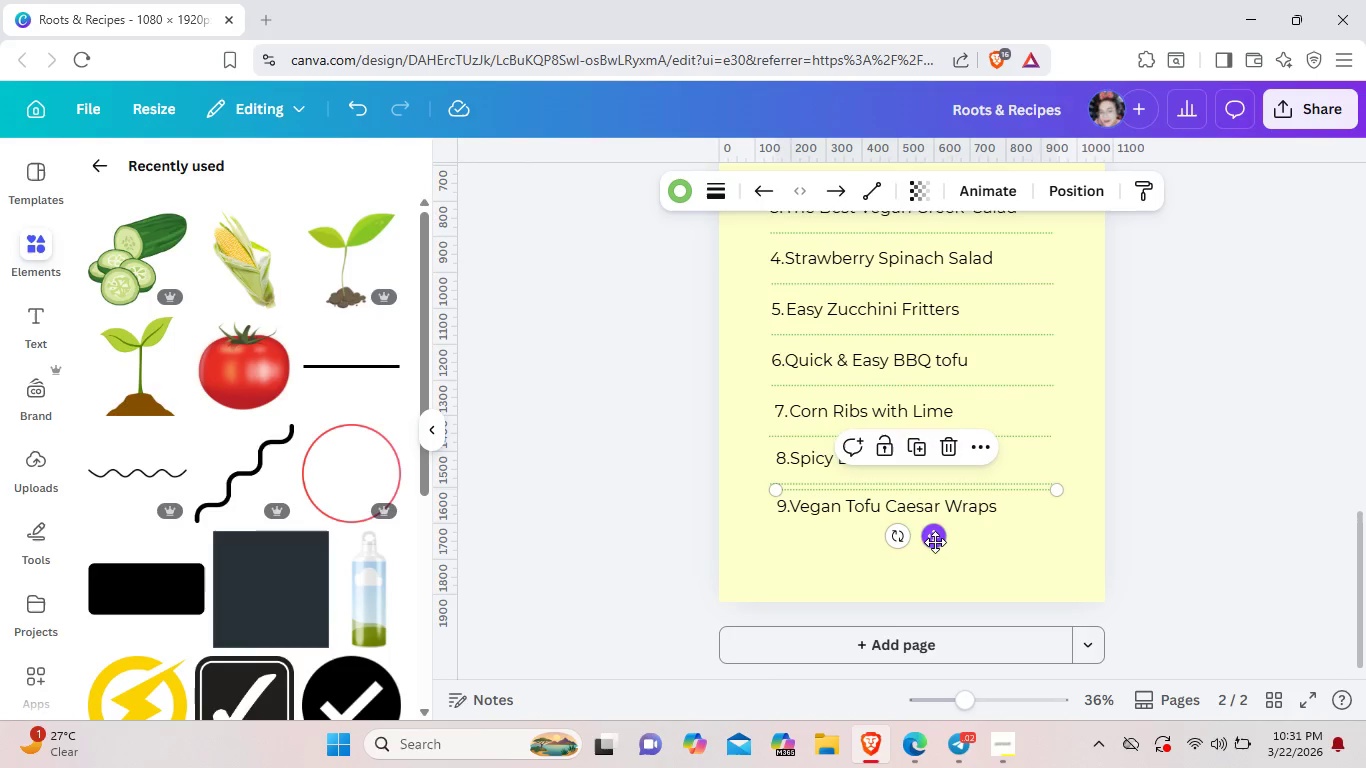 
left_click_drag(start_coordinate=[935, 542], to_coordinate=[932, 584])
 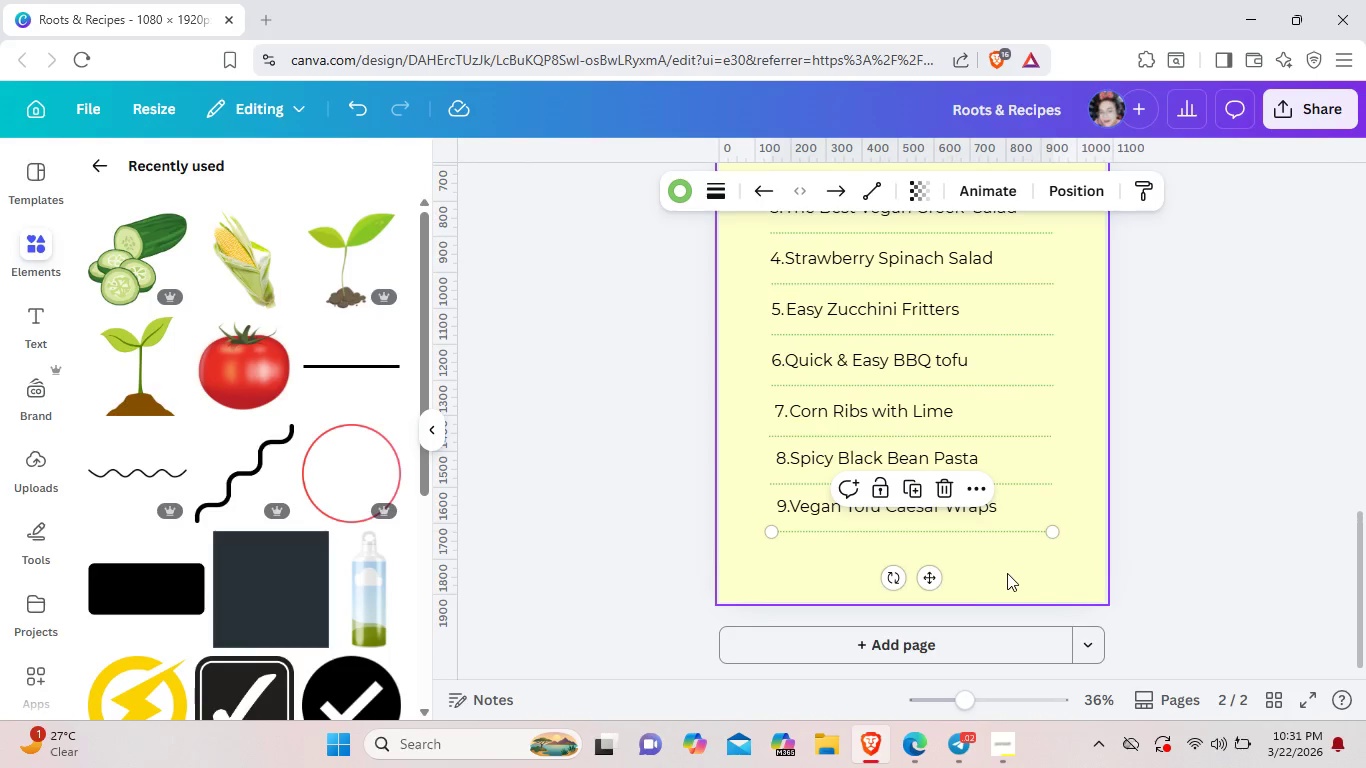 
left_click([1007, 573])
 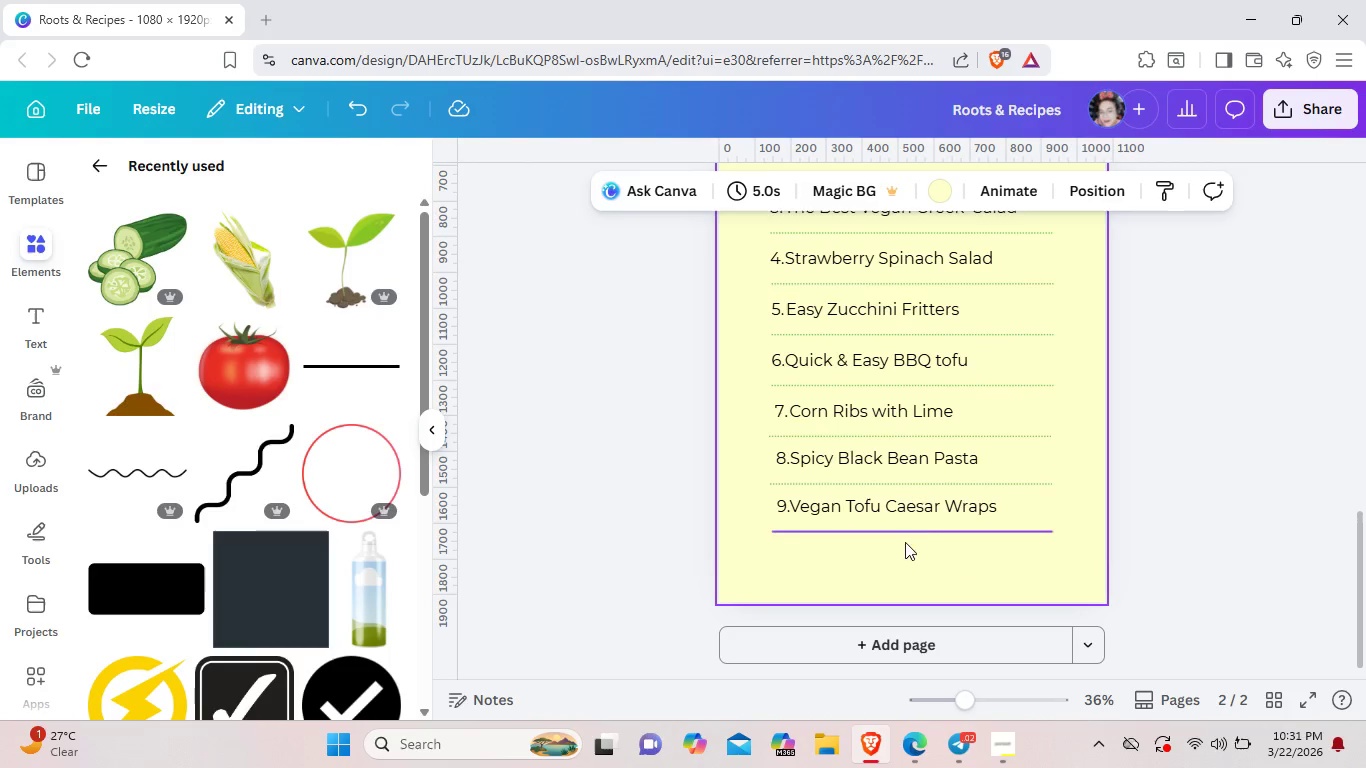 
left_click_drag(start_coordinate=[910, 532], to_coordinate=[903, 539])
 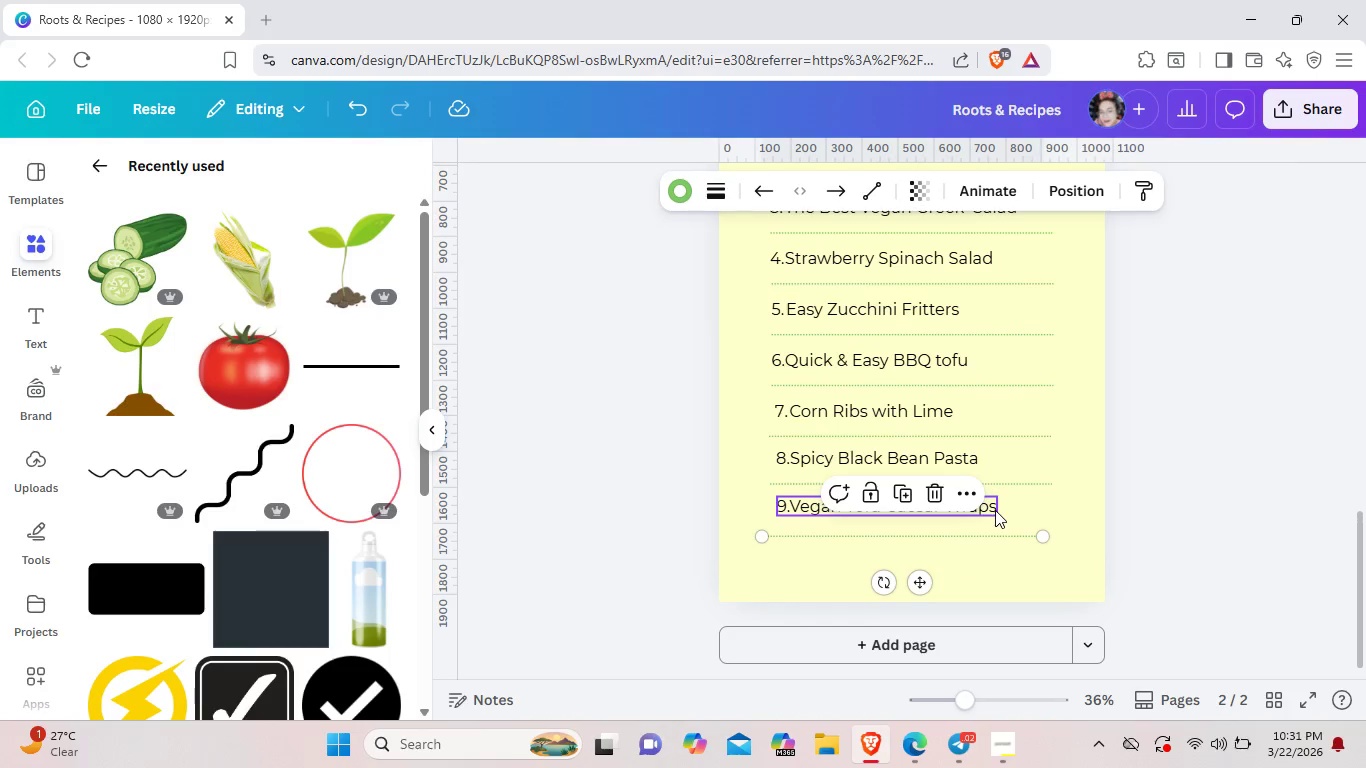 
left_click([994, 510])
 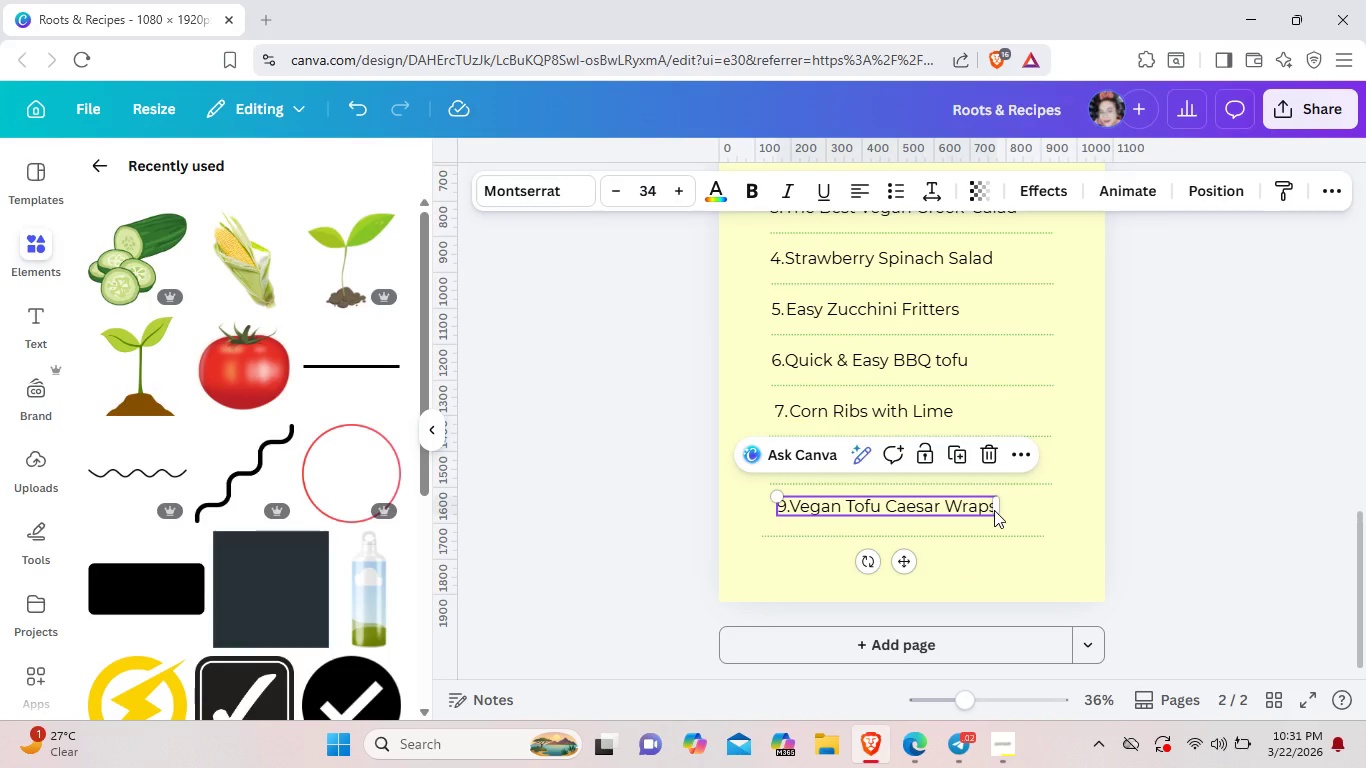 
key(Control+C)
 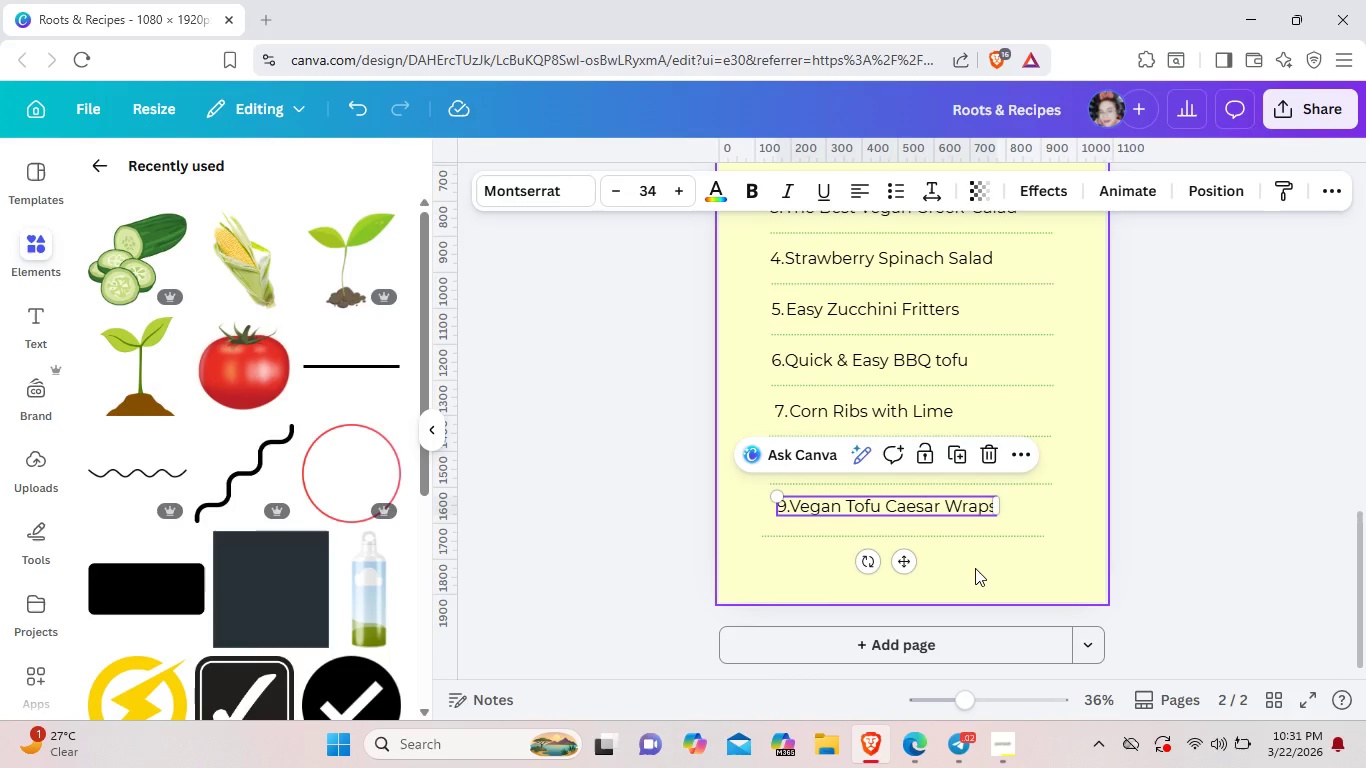 
wait(5.3)
 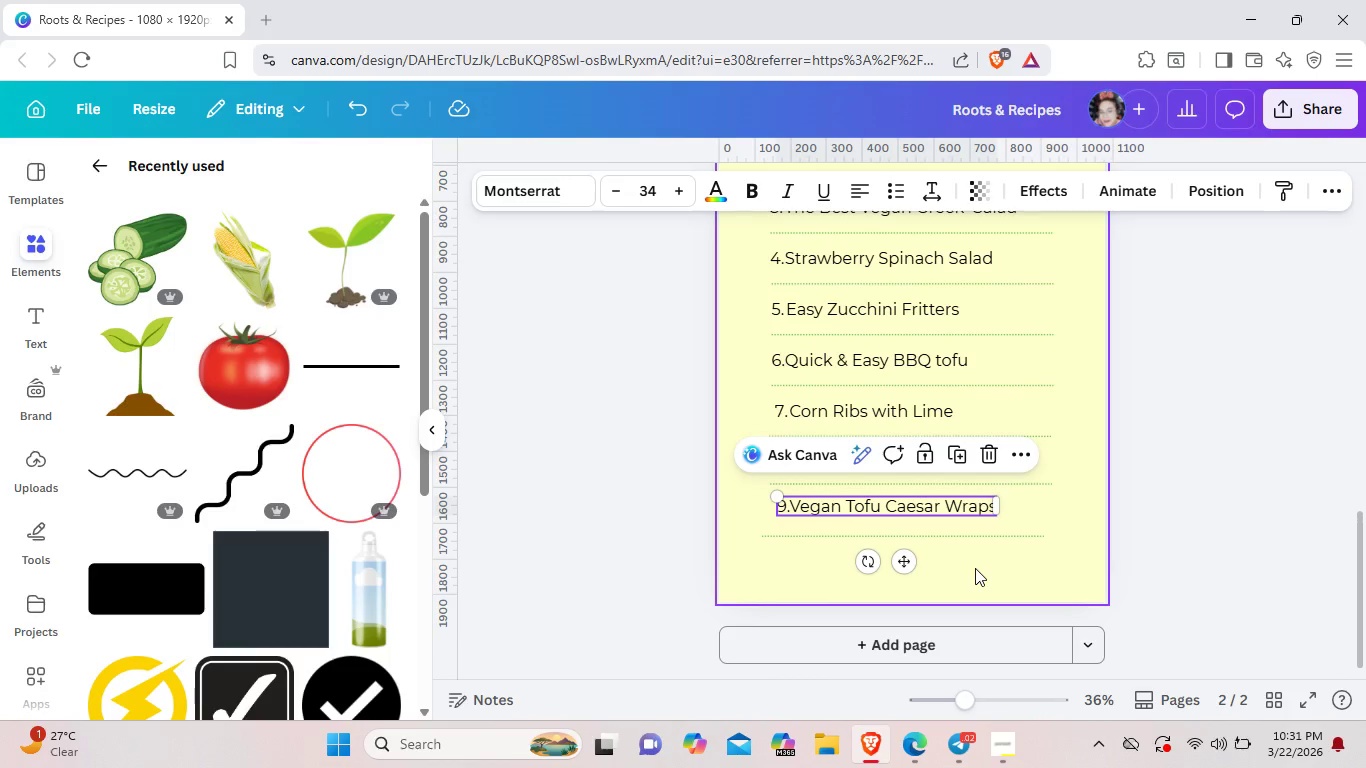 
key(Control+V)
 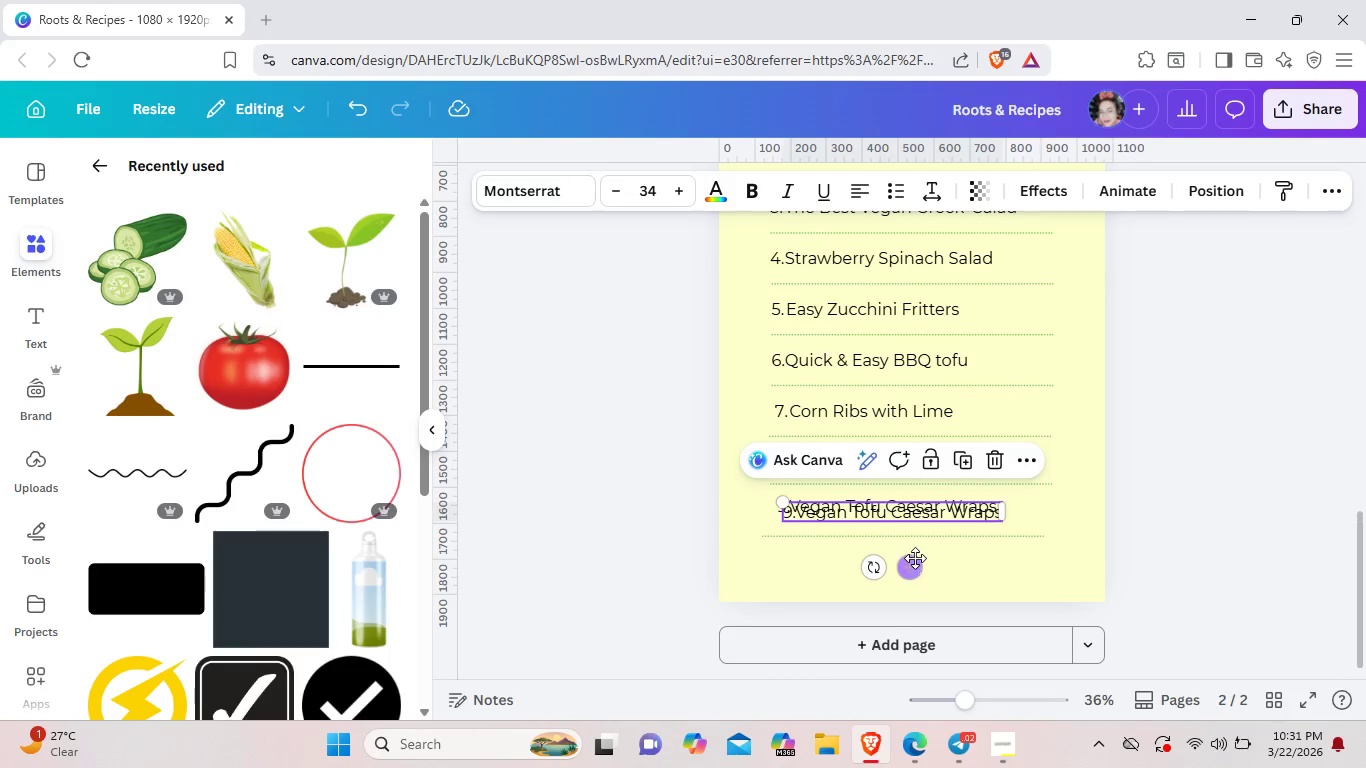 
left_click_drag(start_coordinate=[912, 561], to_coordinate=[907, 612])
 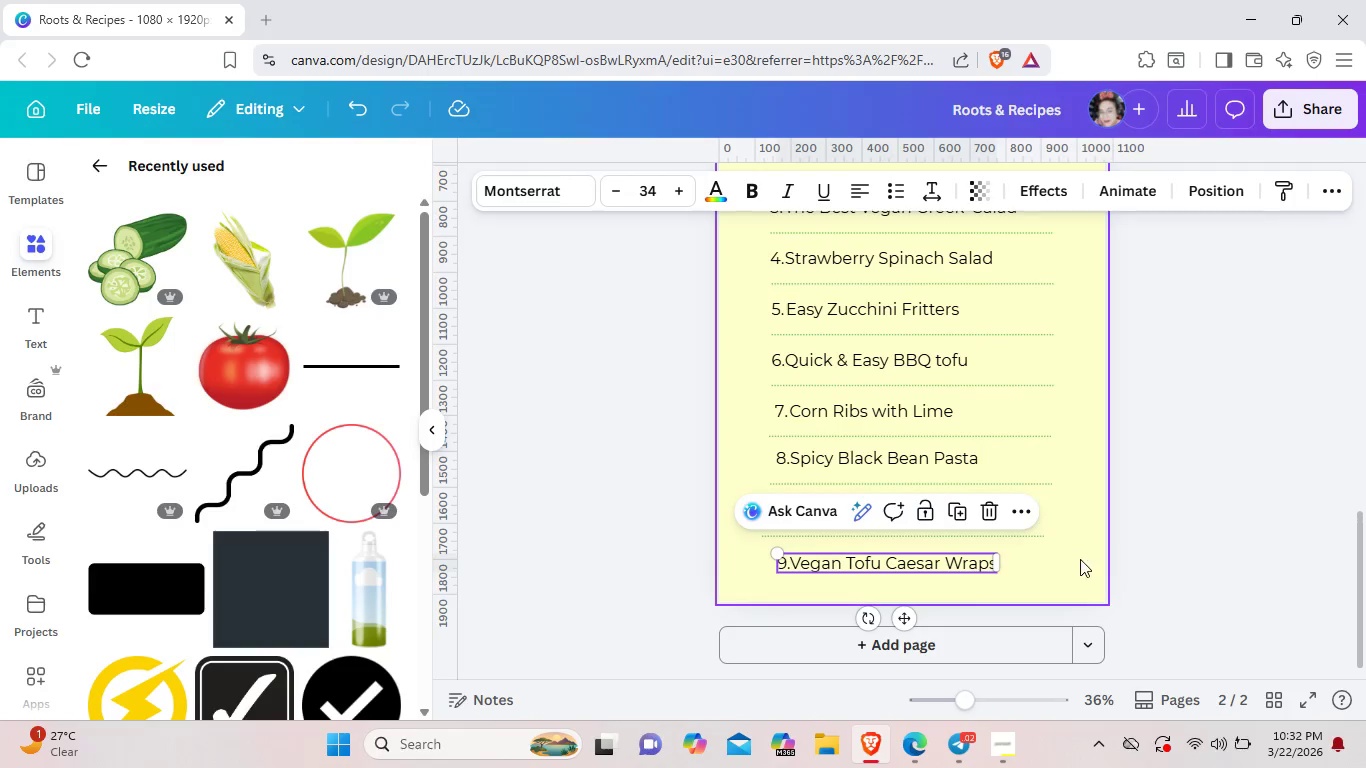 
left_click([1065, 560])
 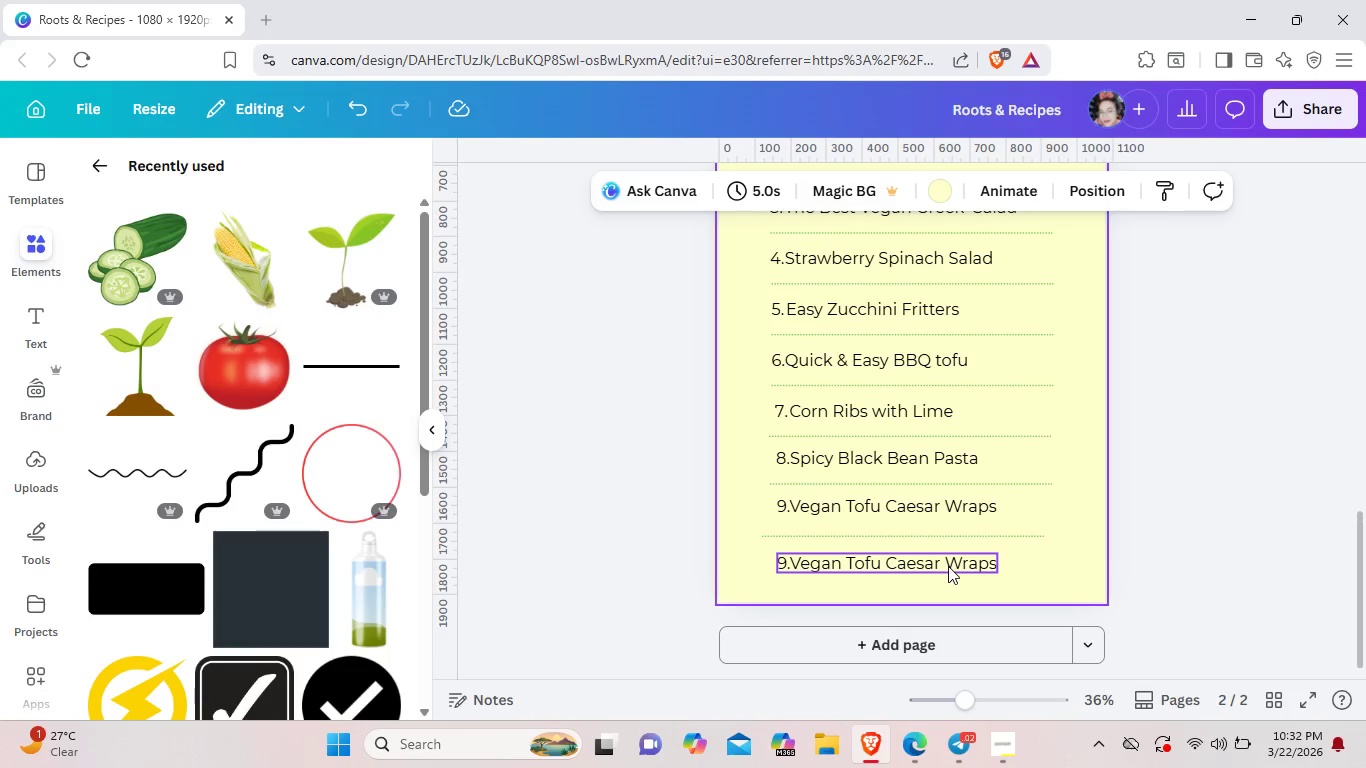 
left_click([929, 570])
 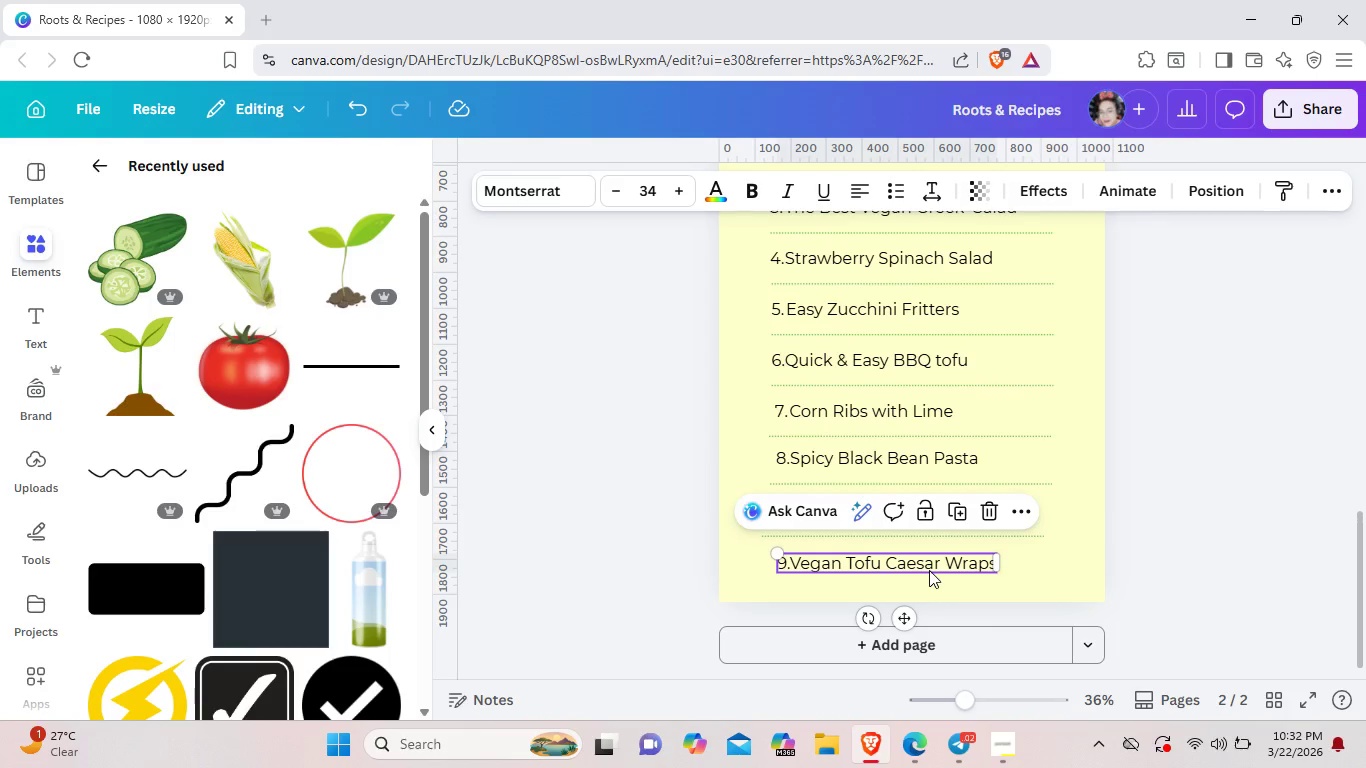 
left_click([929, 570])
 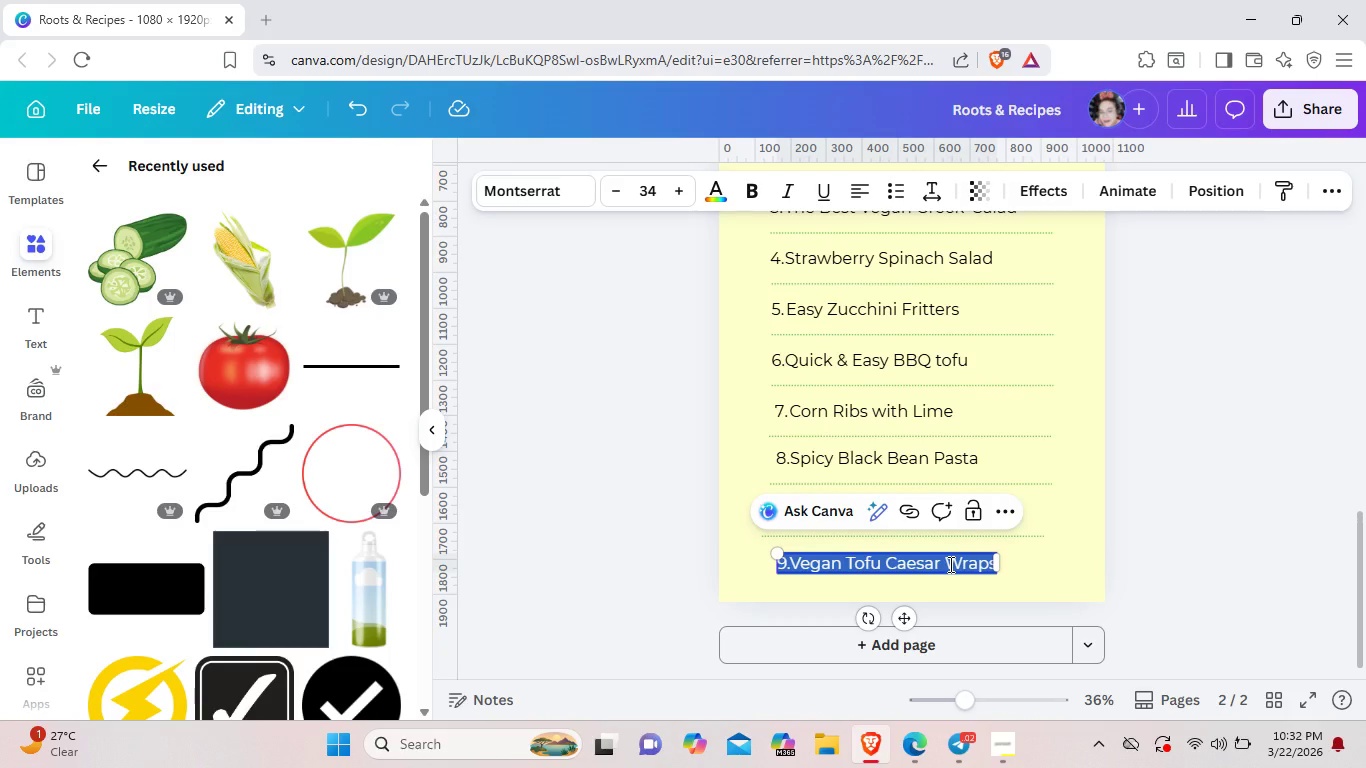 
key(Backspace)
type(10)
 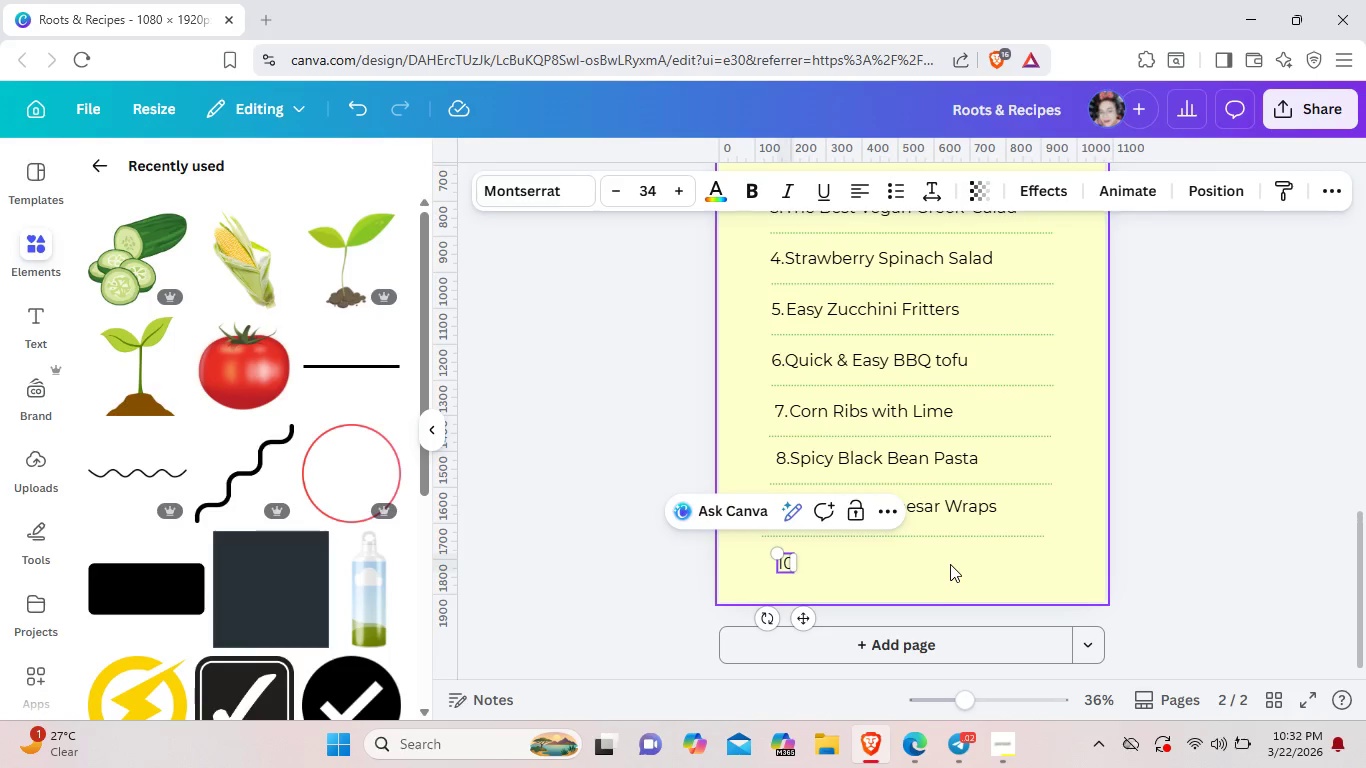 
type(. Grow with us)
 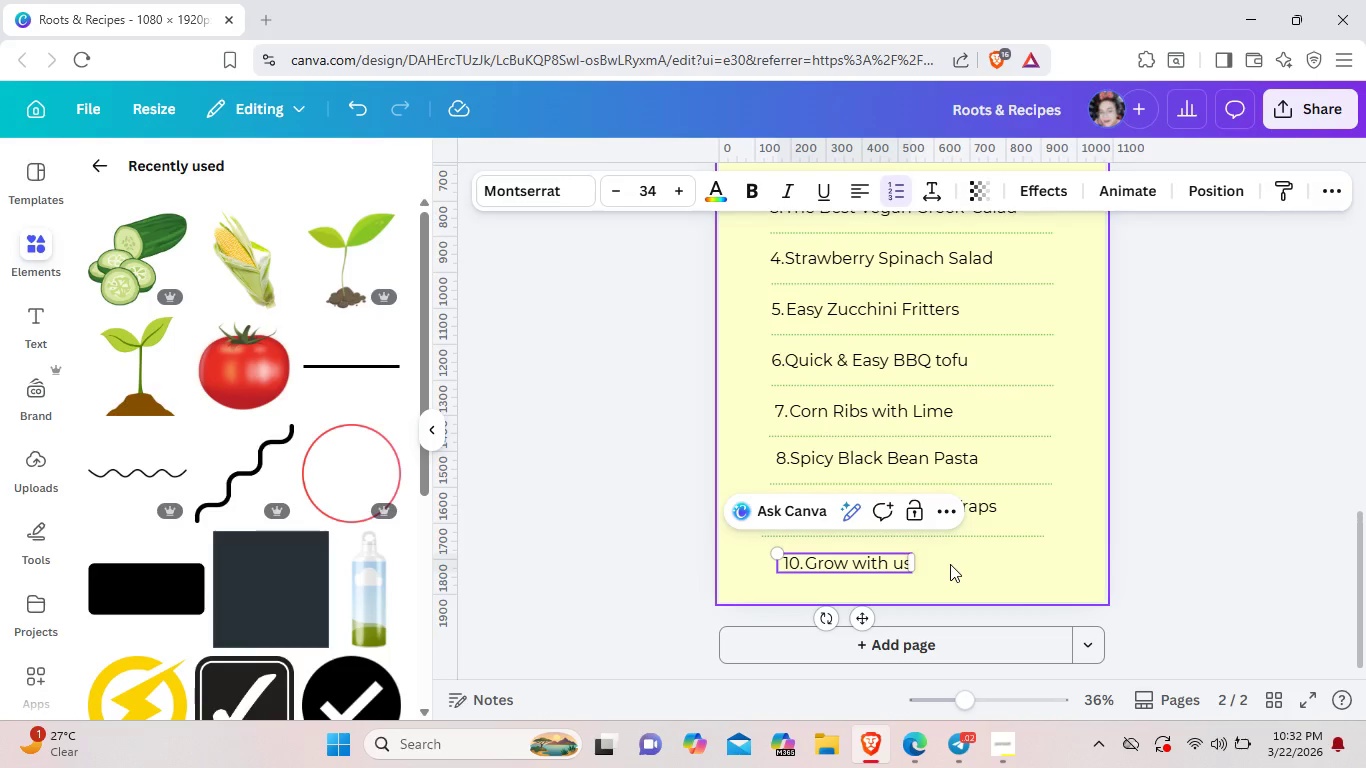 
left_click([950, 564])
 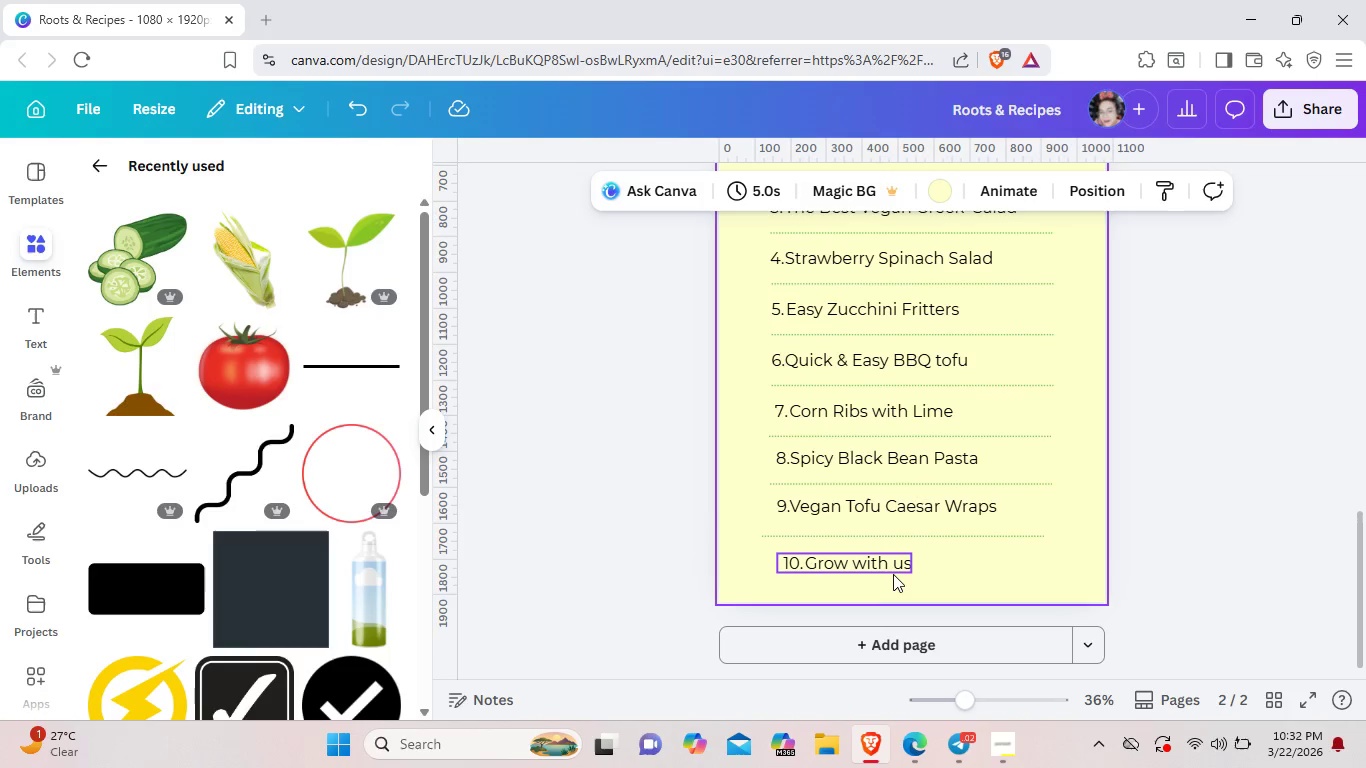 
left_click_drag(start_coordinate=[889, 572], to_coordinate=[880, 569])
 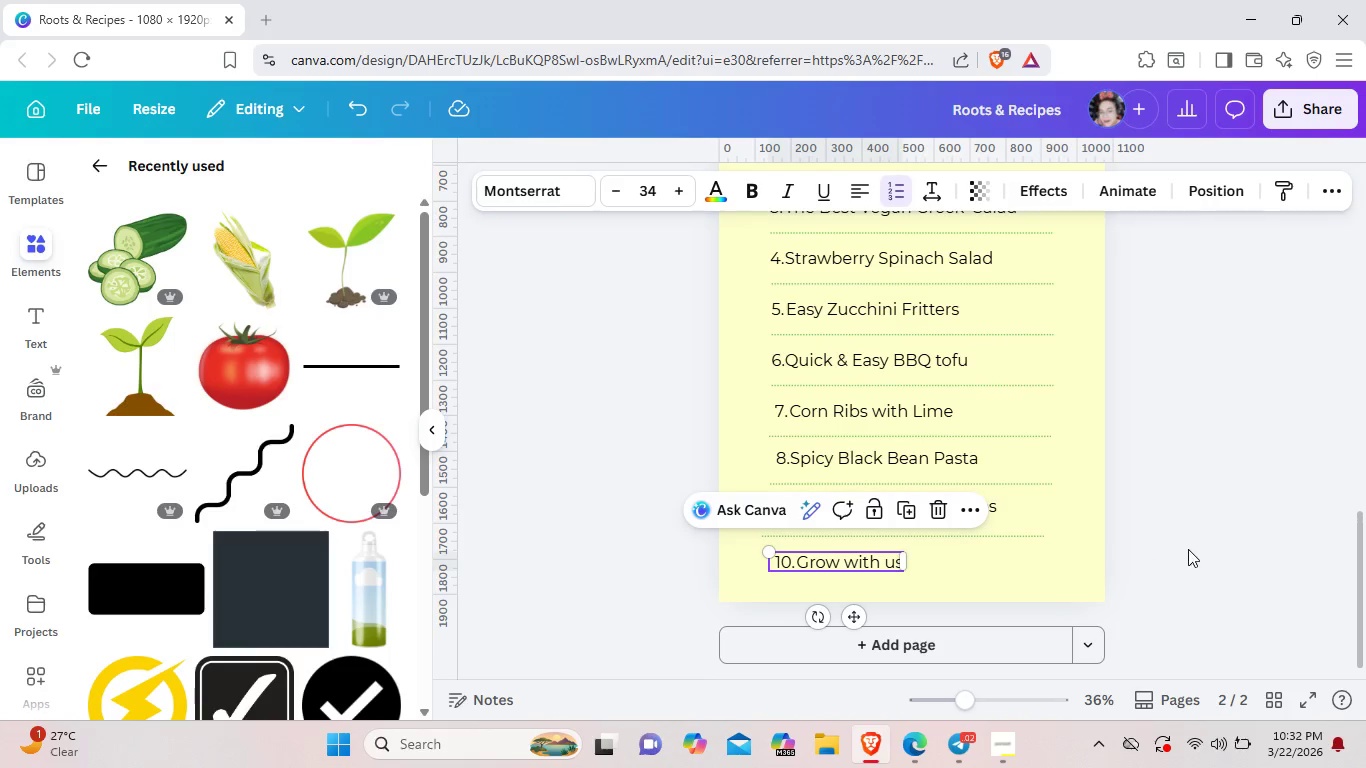 
left_click([1188, 549])
 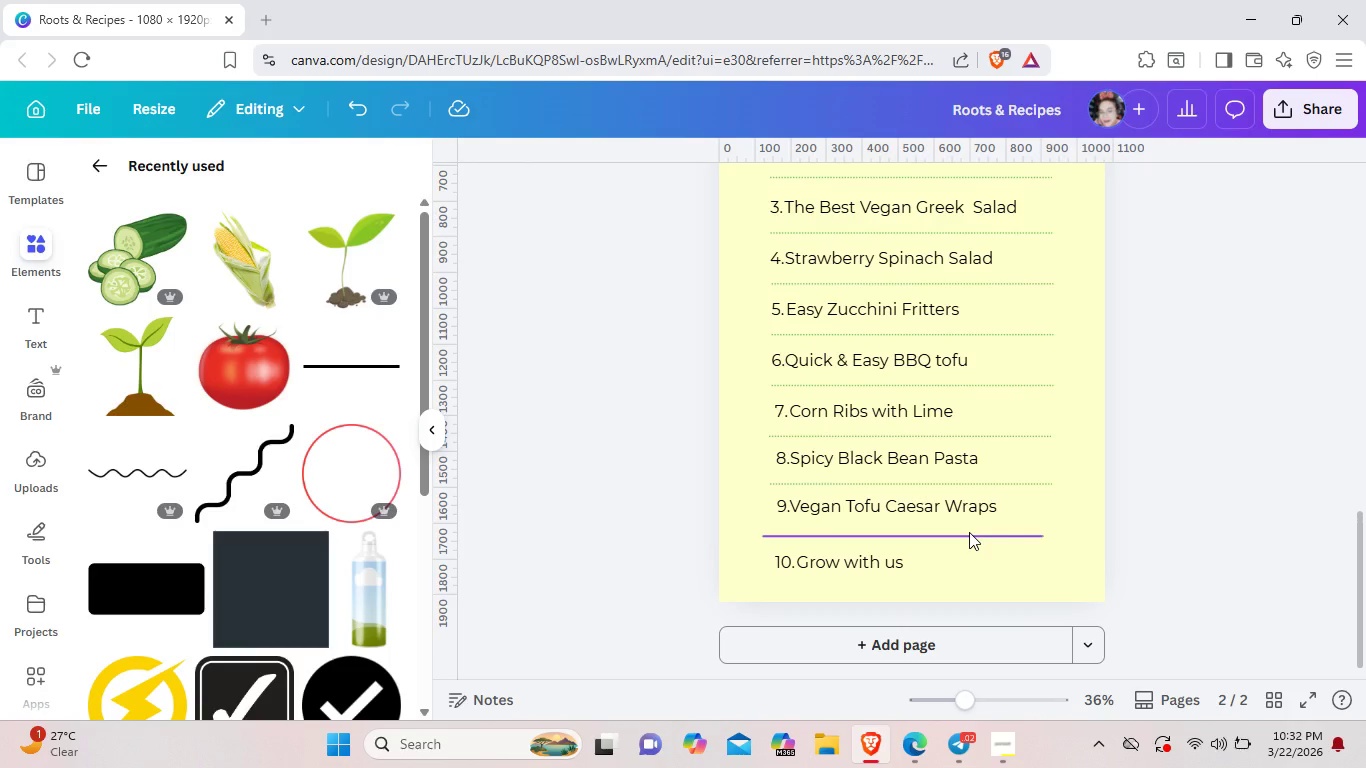 
wait(6.56)
 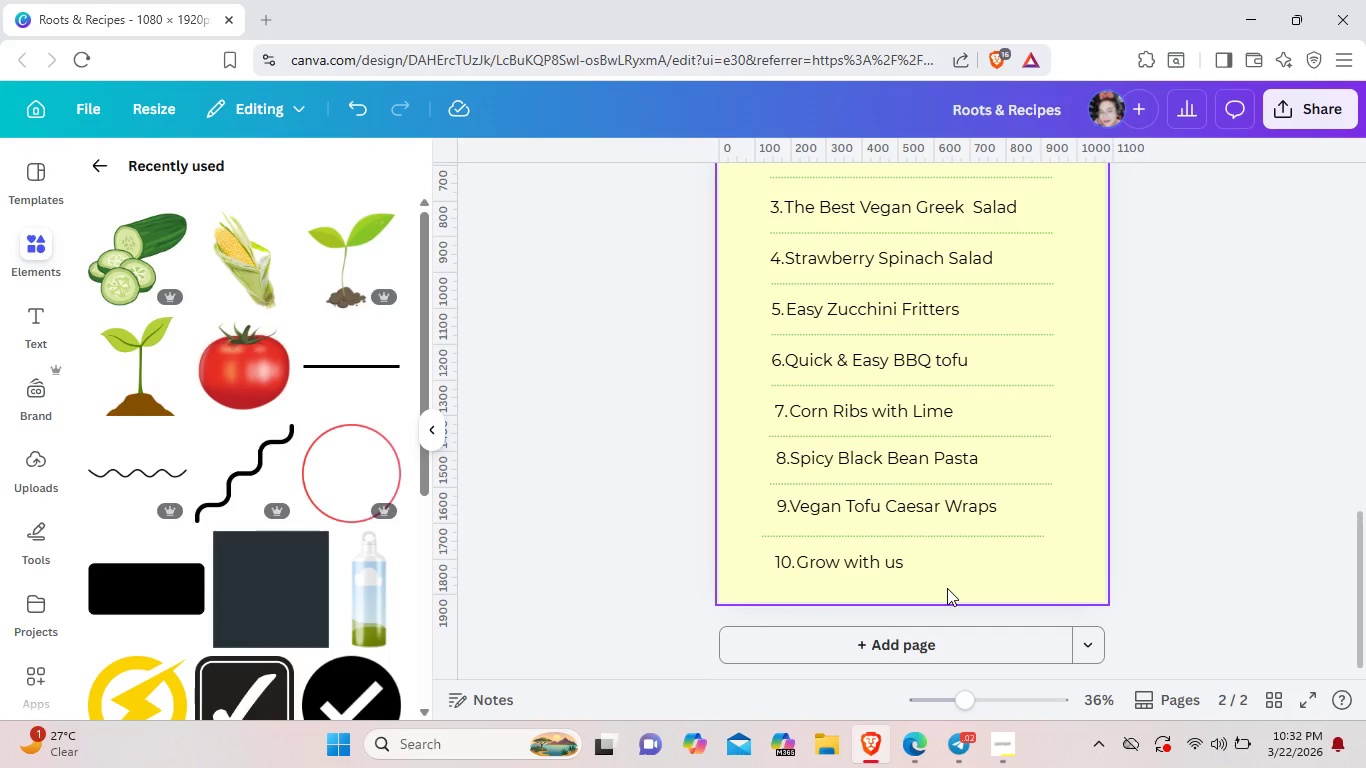 
left_click([969, 532])
 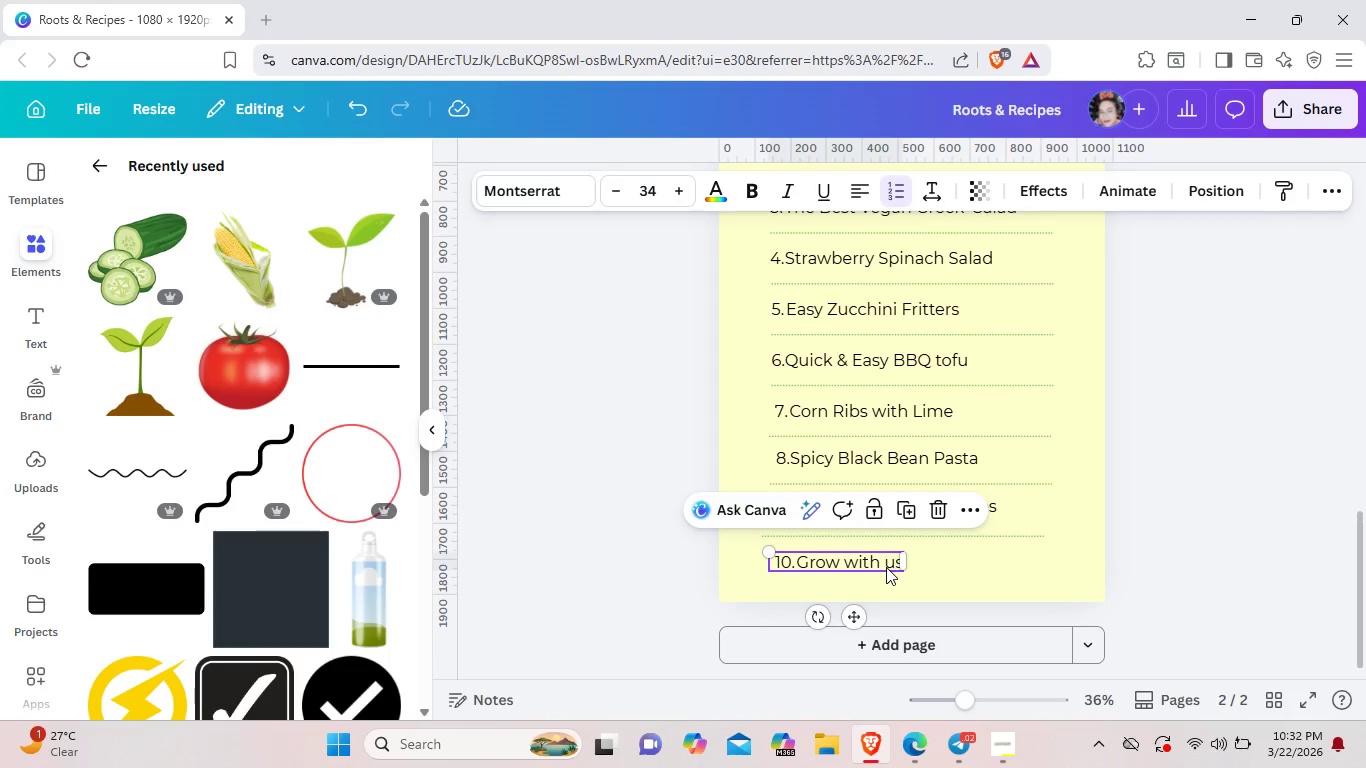 
left_click([886, 567])
 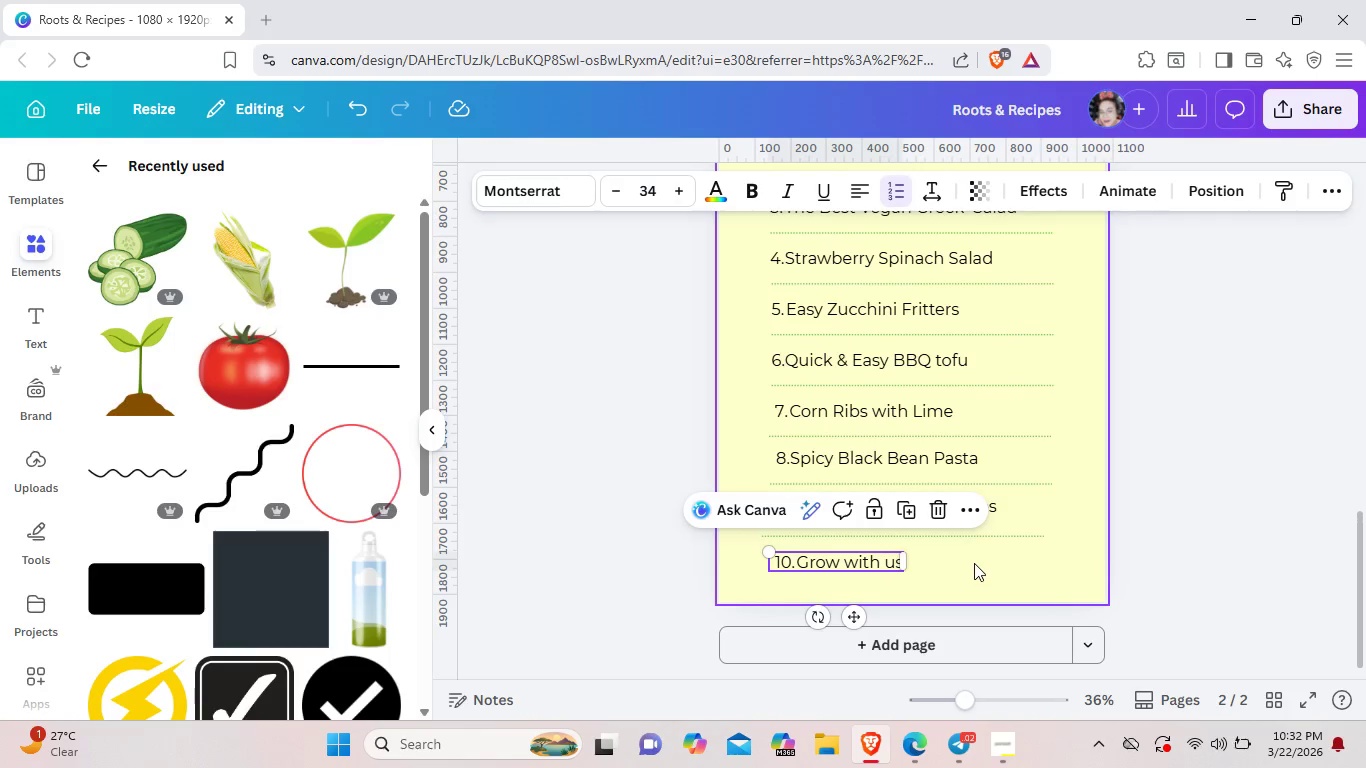 
left_click([974, 563])
 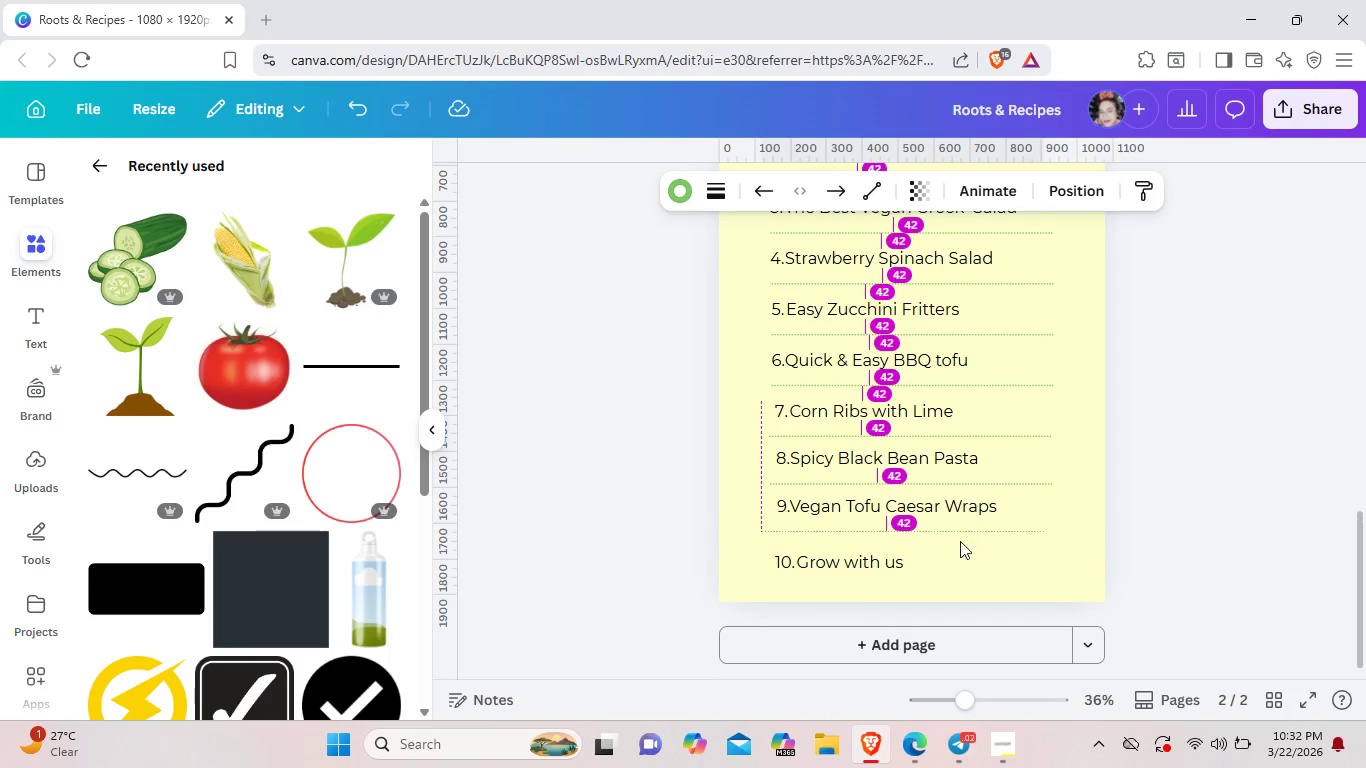 
left_click_drag(start_coordinate=[867, 569], to_coordinate=[864, 564])
 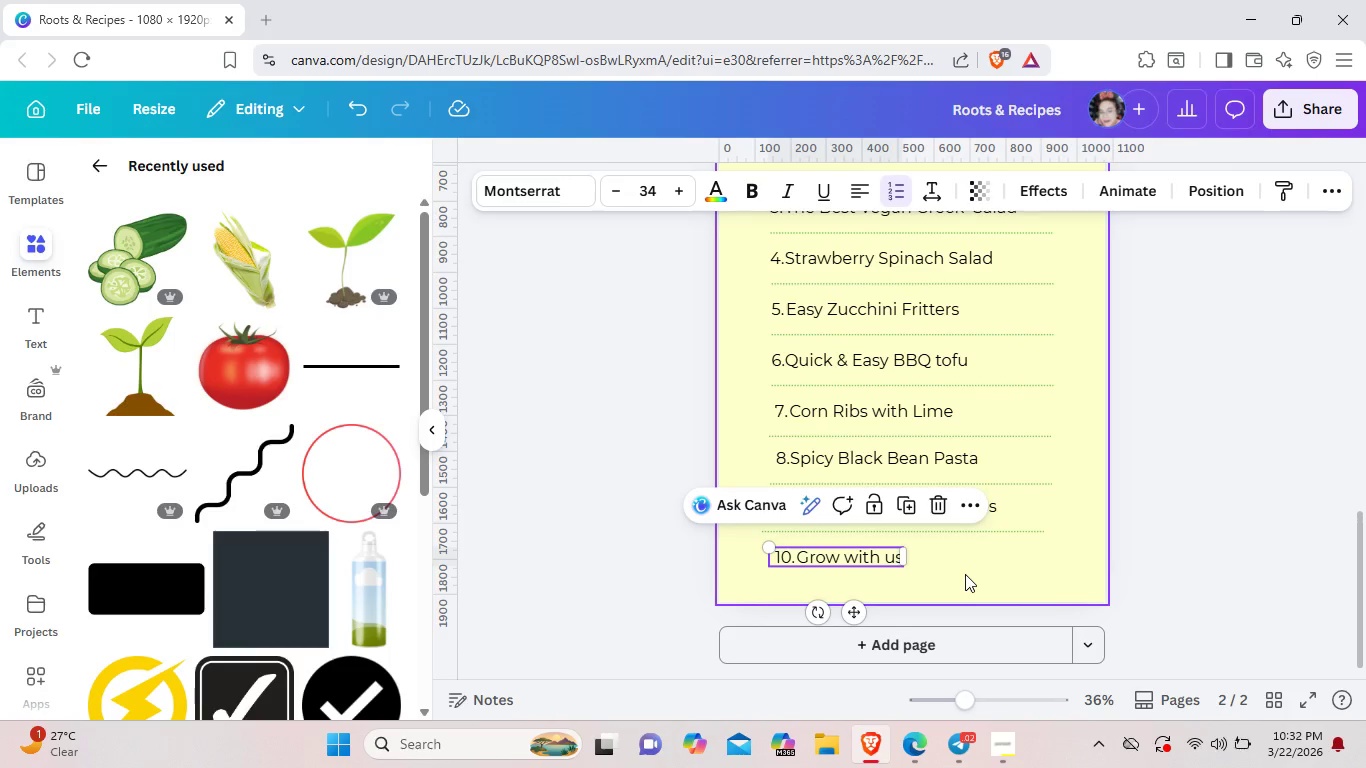 
left_click([965, 574])
 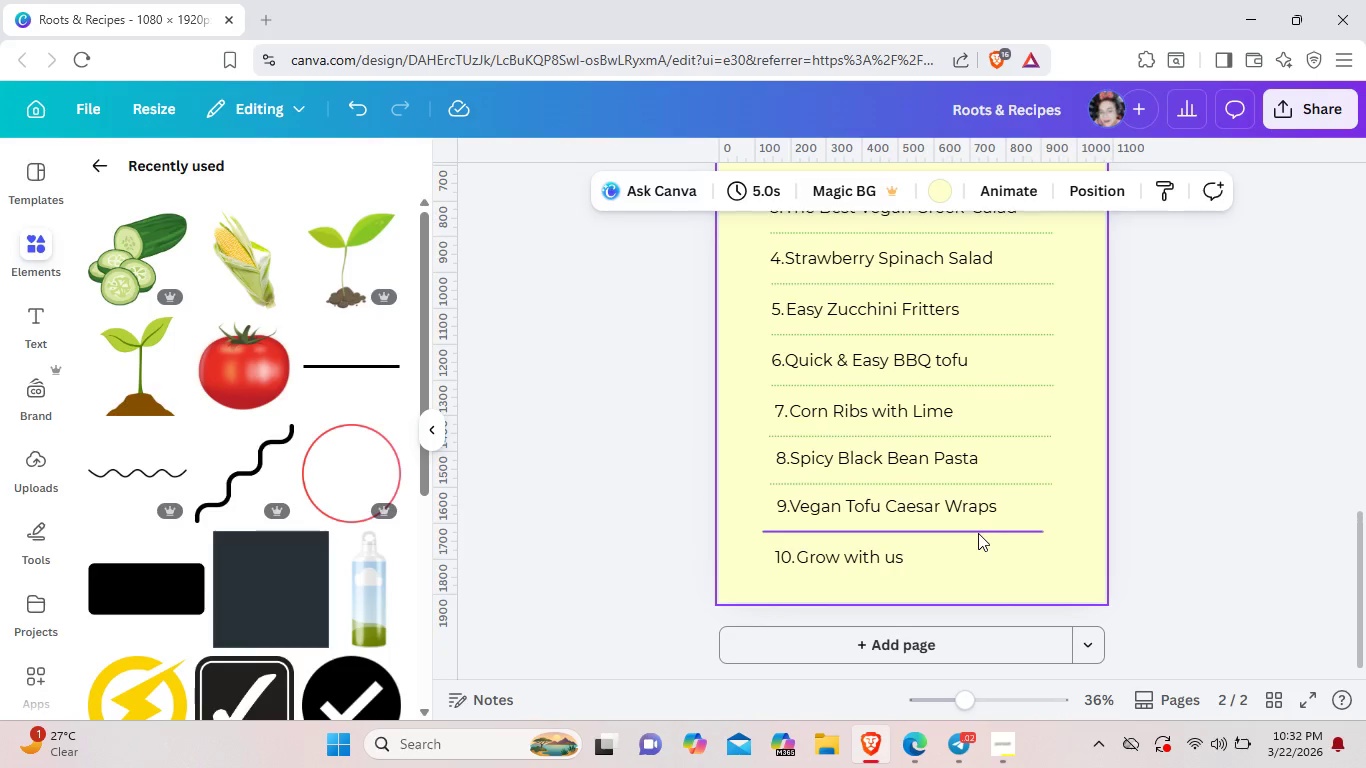 
left_click([978, 533])
 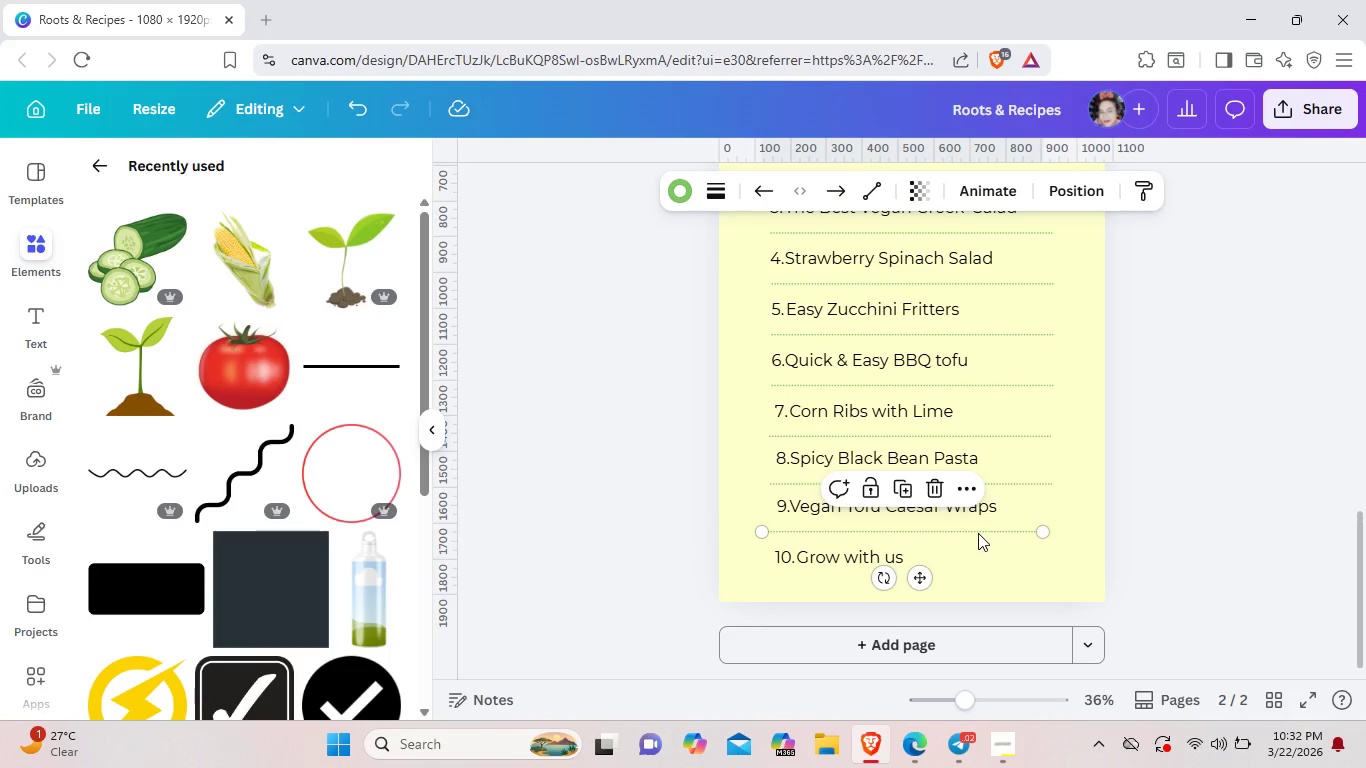 
key(Control+C)
 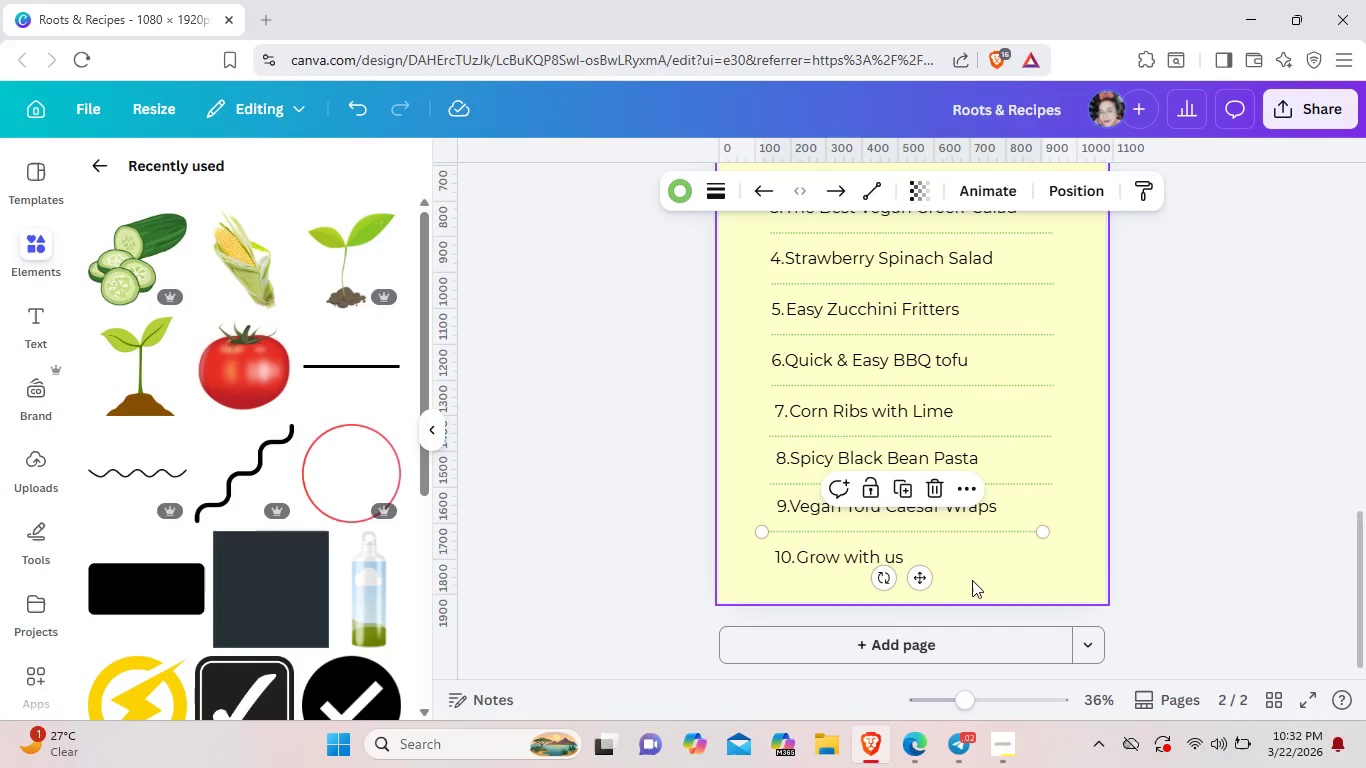 
left_click([972, 580])
 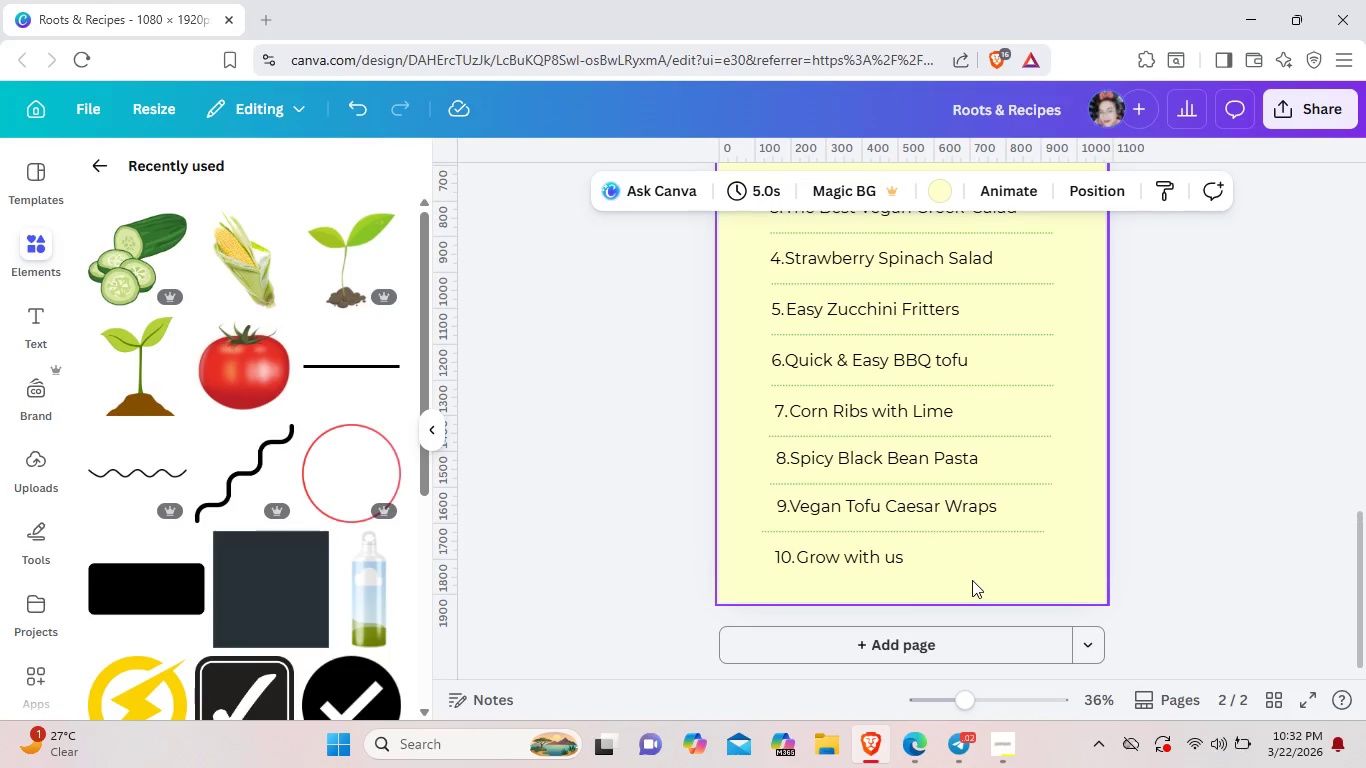 
key(Control+V)
 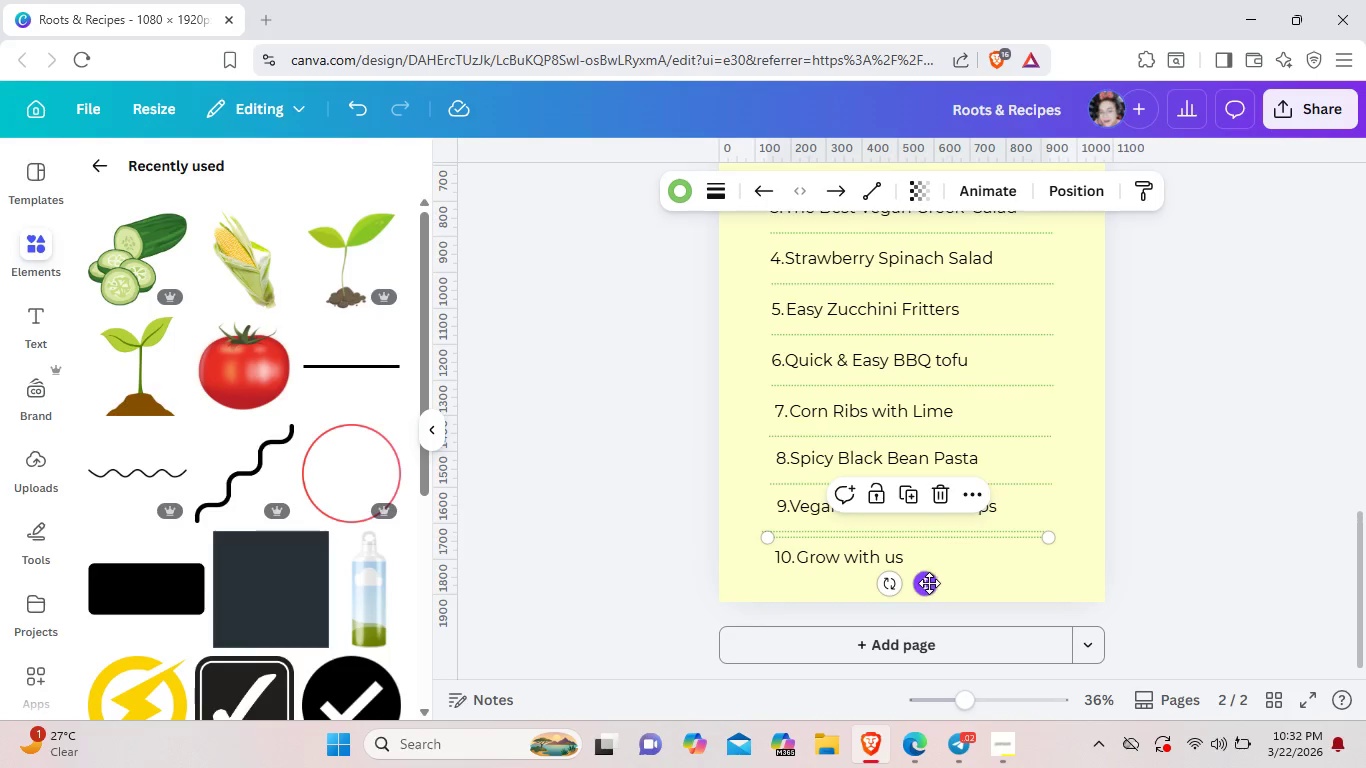 
left_click_drag(start_coordinate=[929, 583], to_coordinate=[933, 623])
 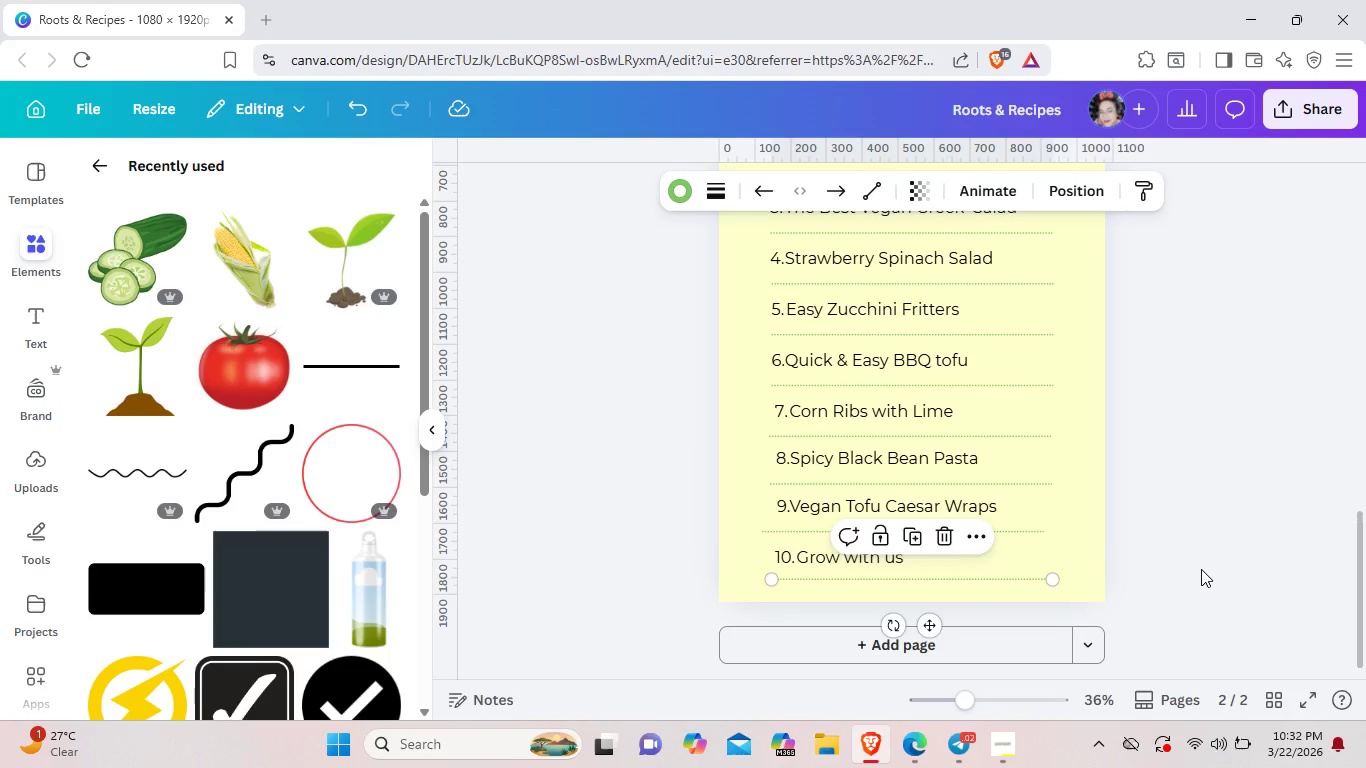 
left_click([1201, 569])
 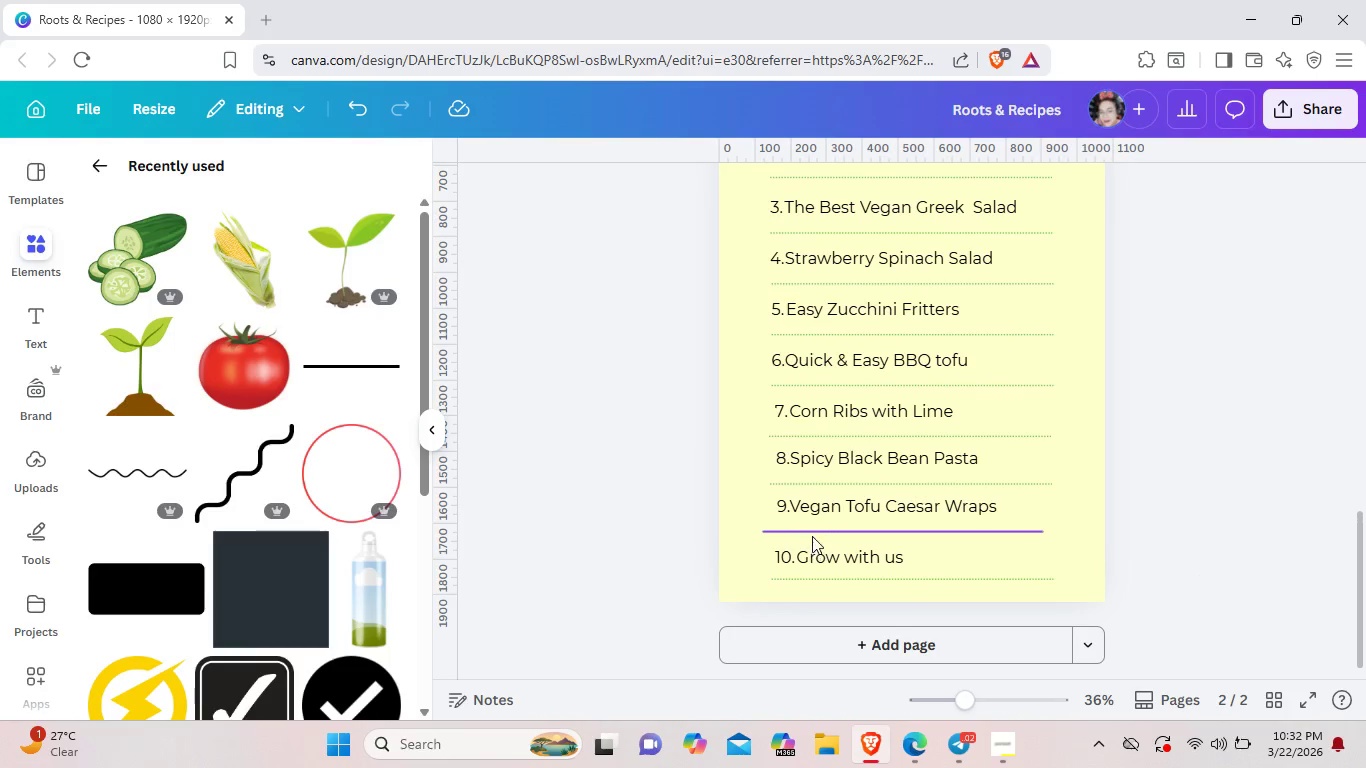 
left_click([815, 533])
 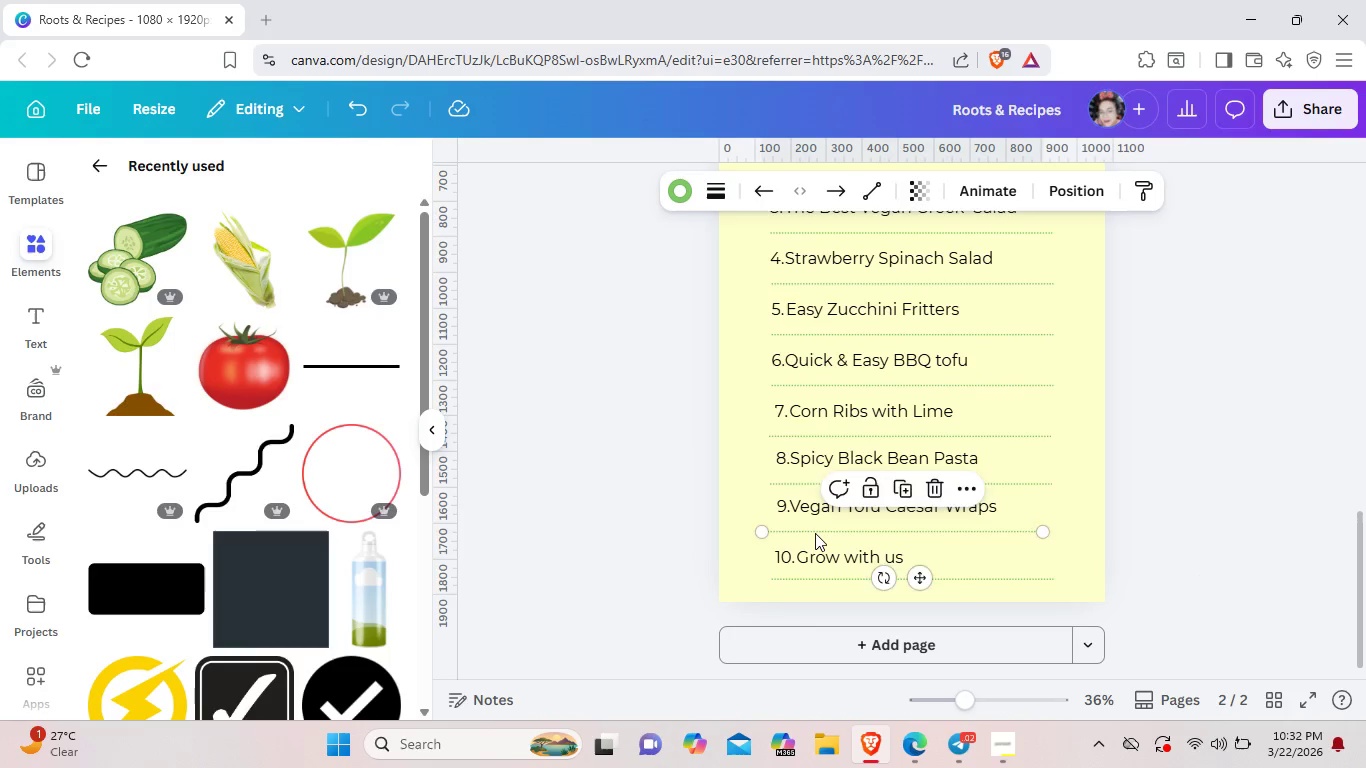 
key(ArrowRight)
 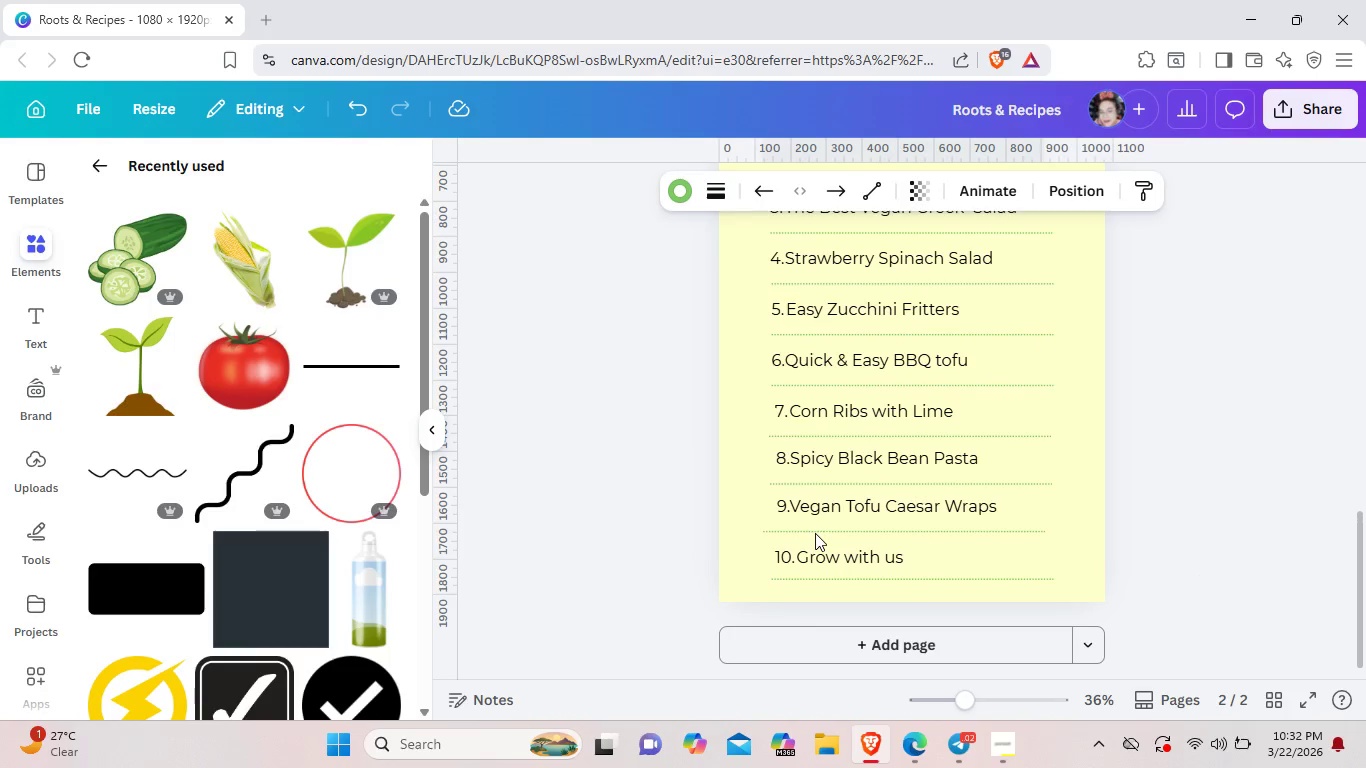 
key(ArrowRight)
 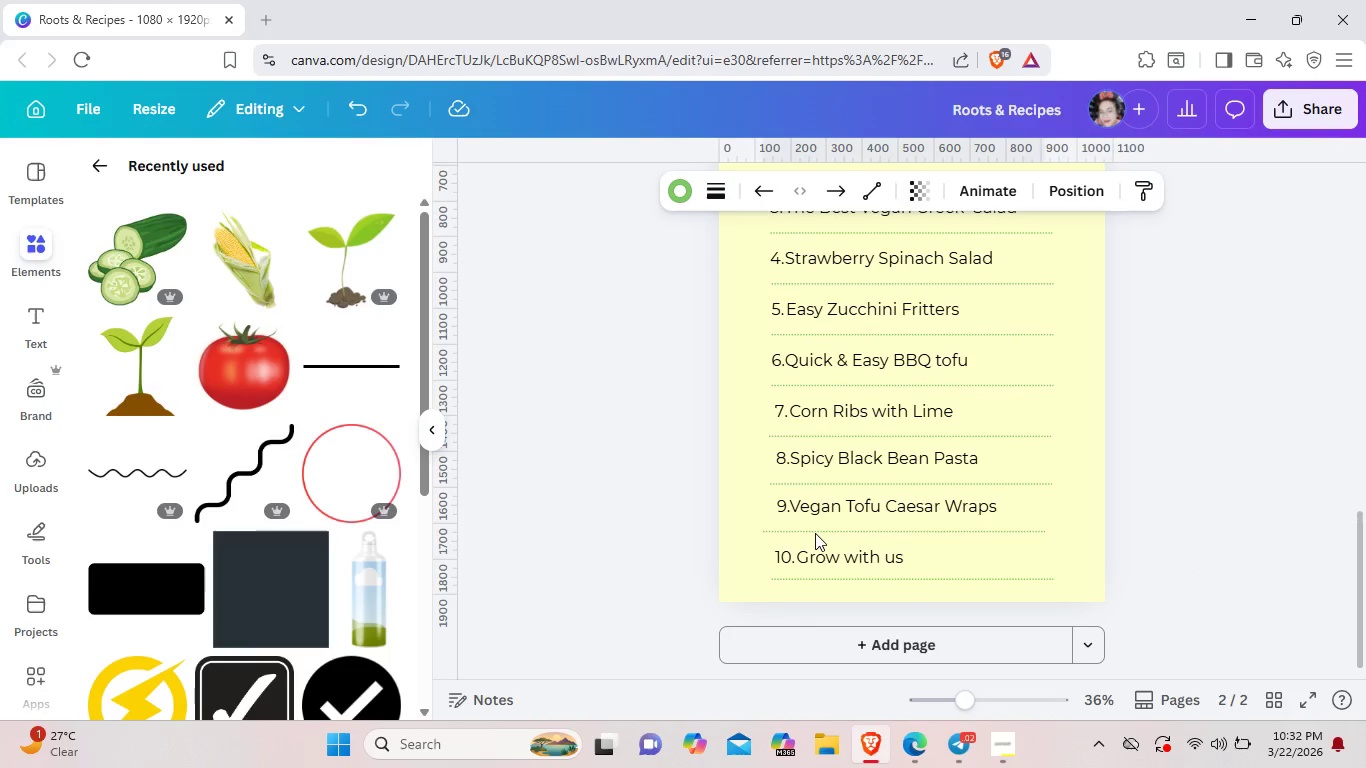 
key(ArrowRight)
 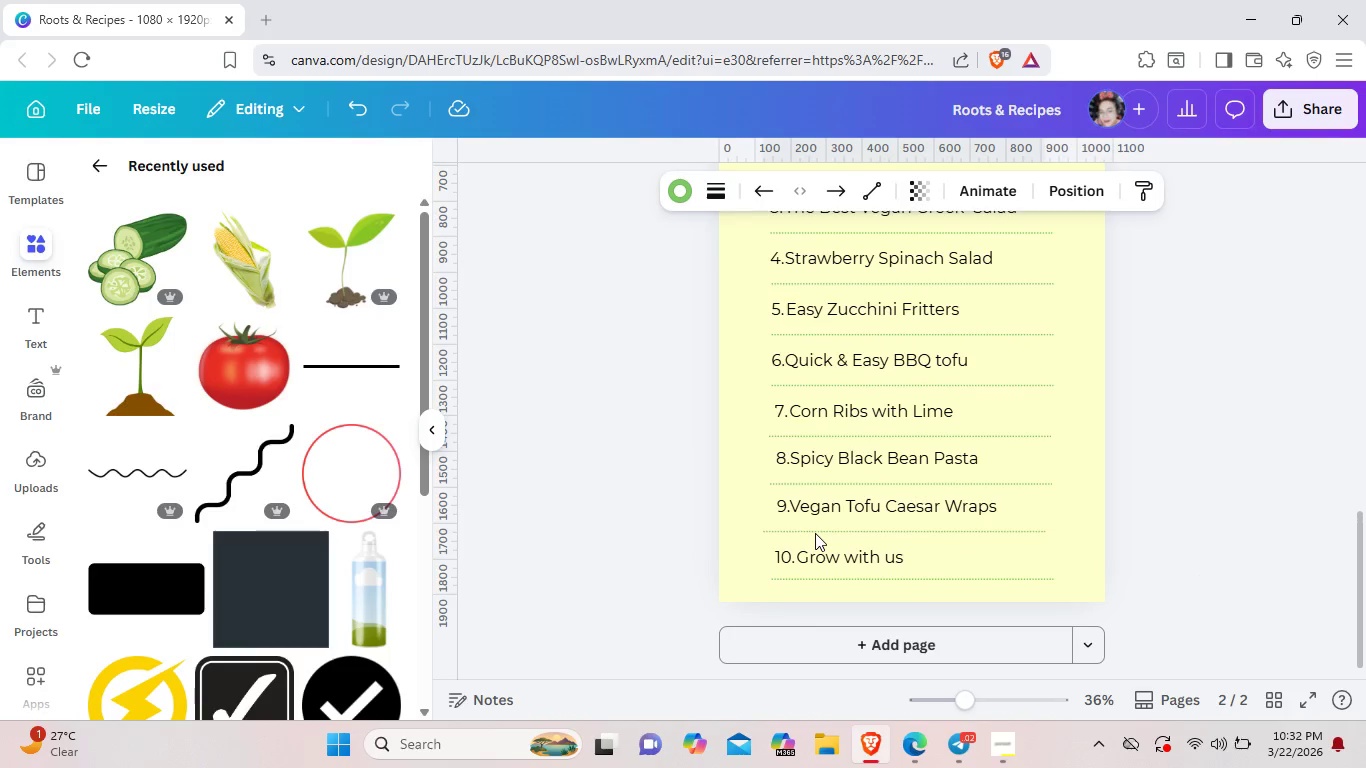 
key(ArrowRight)
 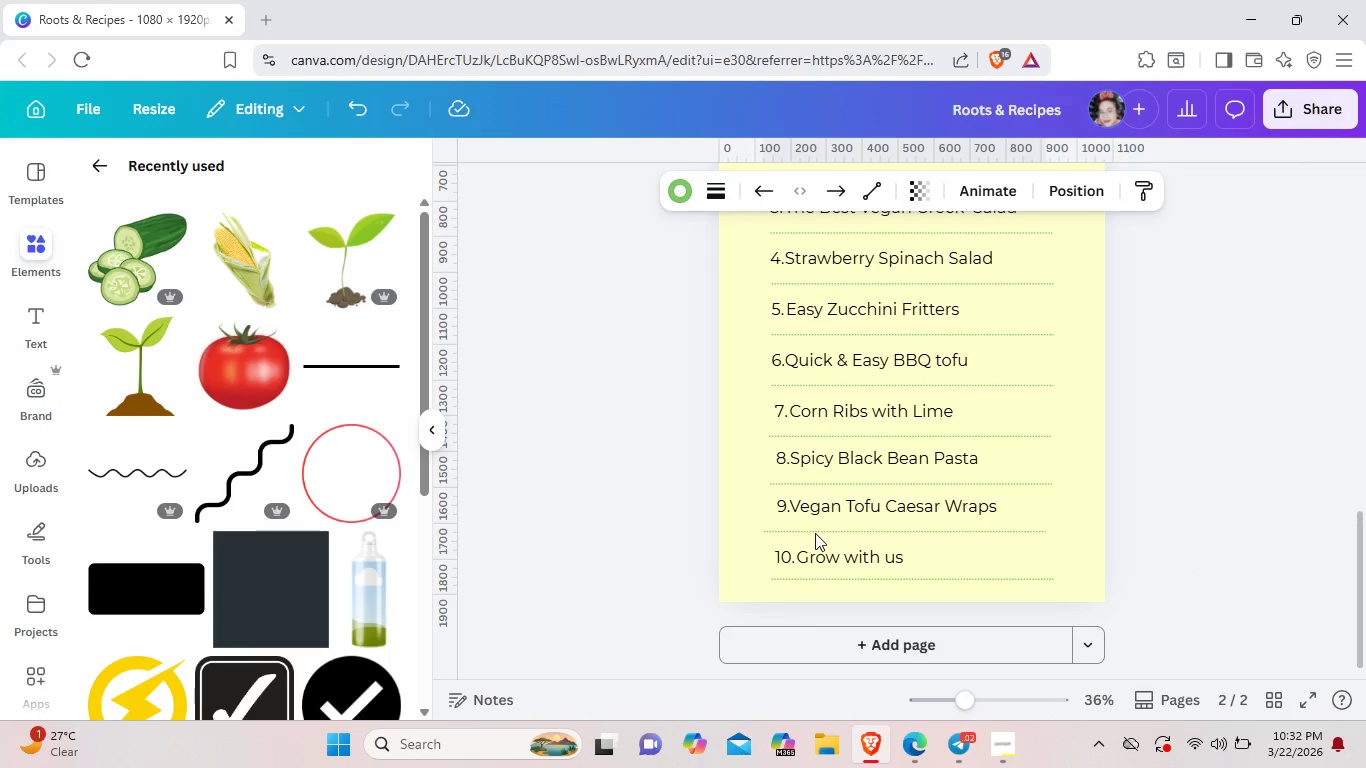 
hold_key(key=ArrowRight, duration=0.89)
 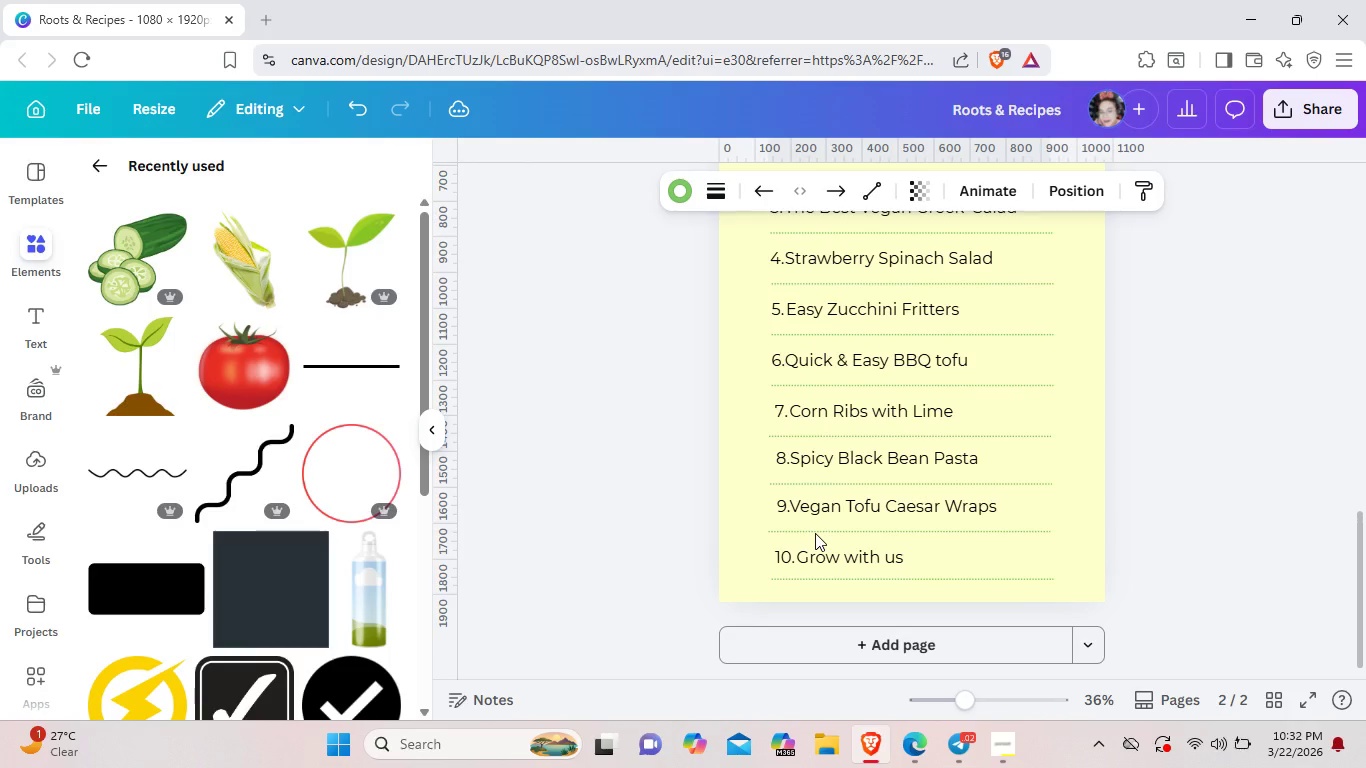 
hold_key(key=ArrowRight, duration=0.42)
 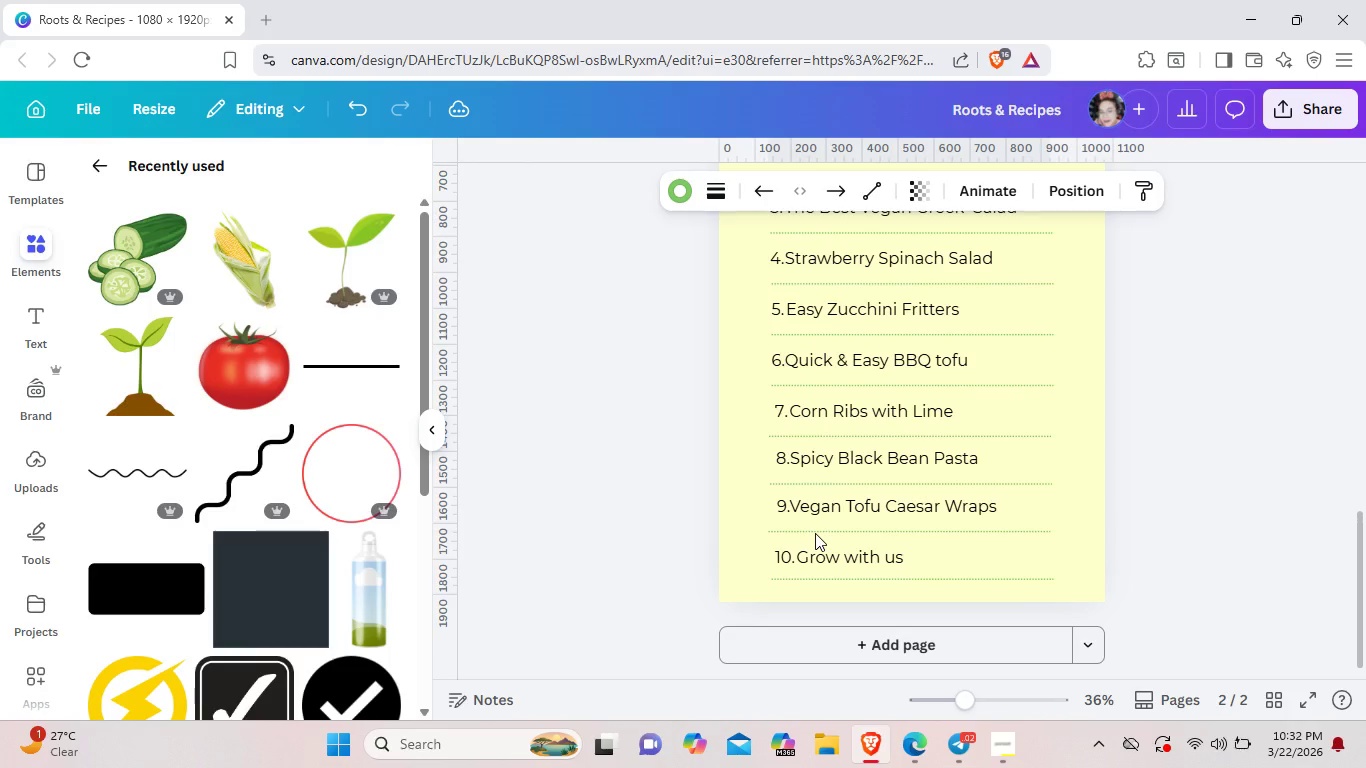 
key(ArrowRight)
 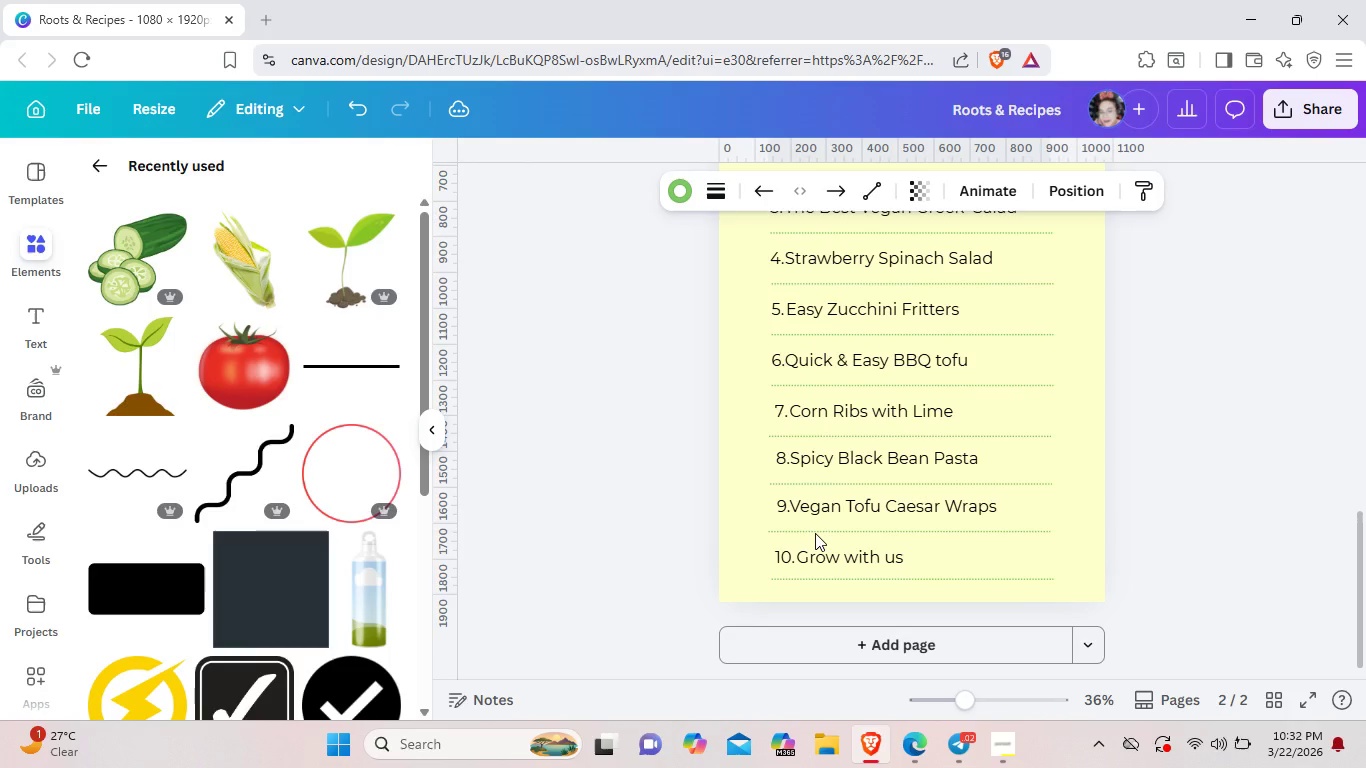 
key(ArrowRight)
 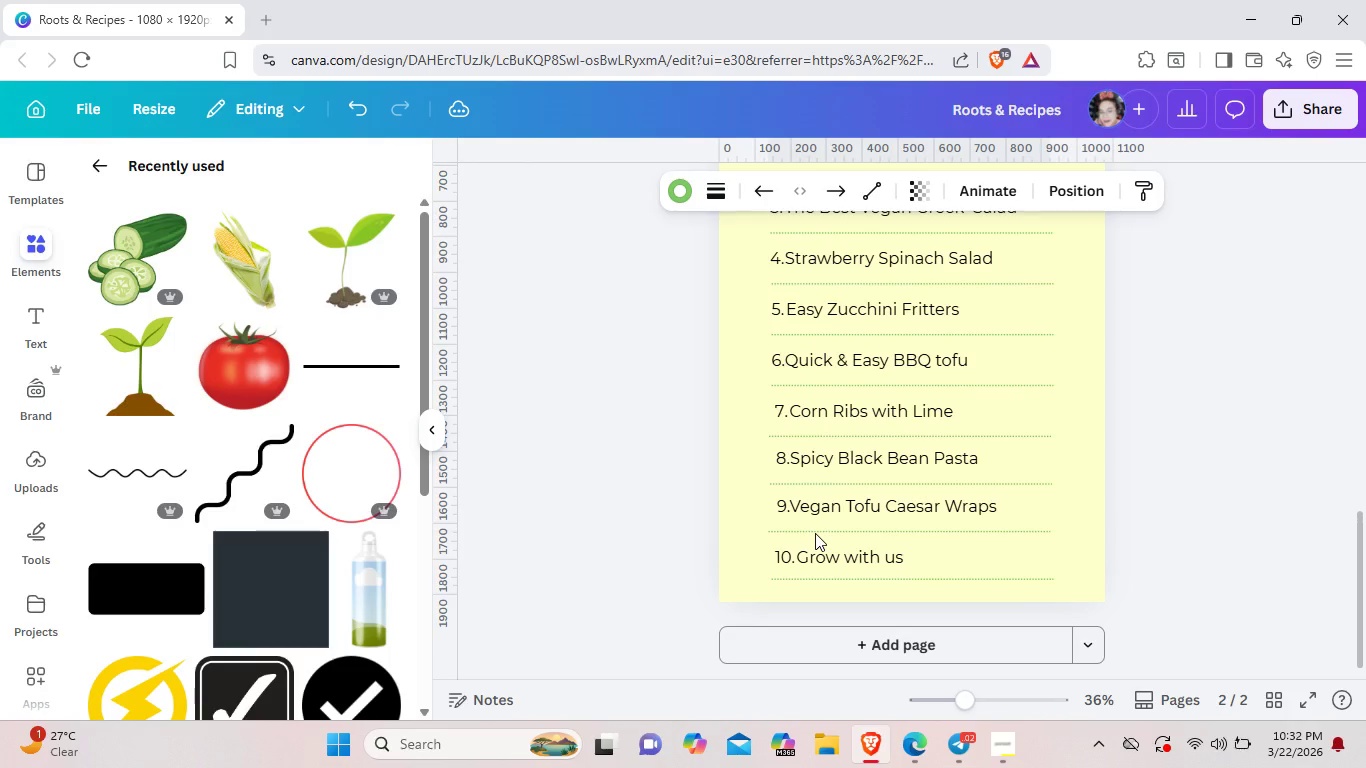 
key(ArrowRight)
 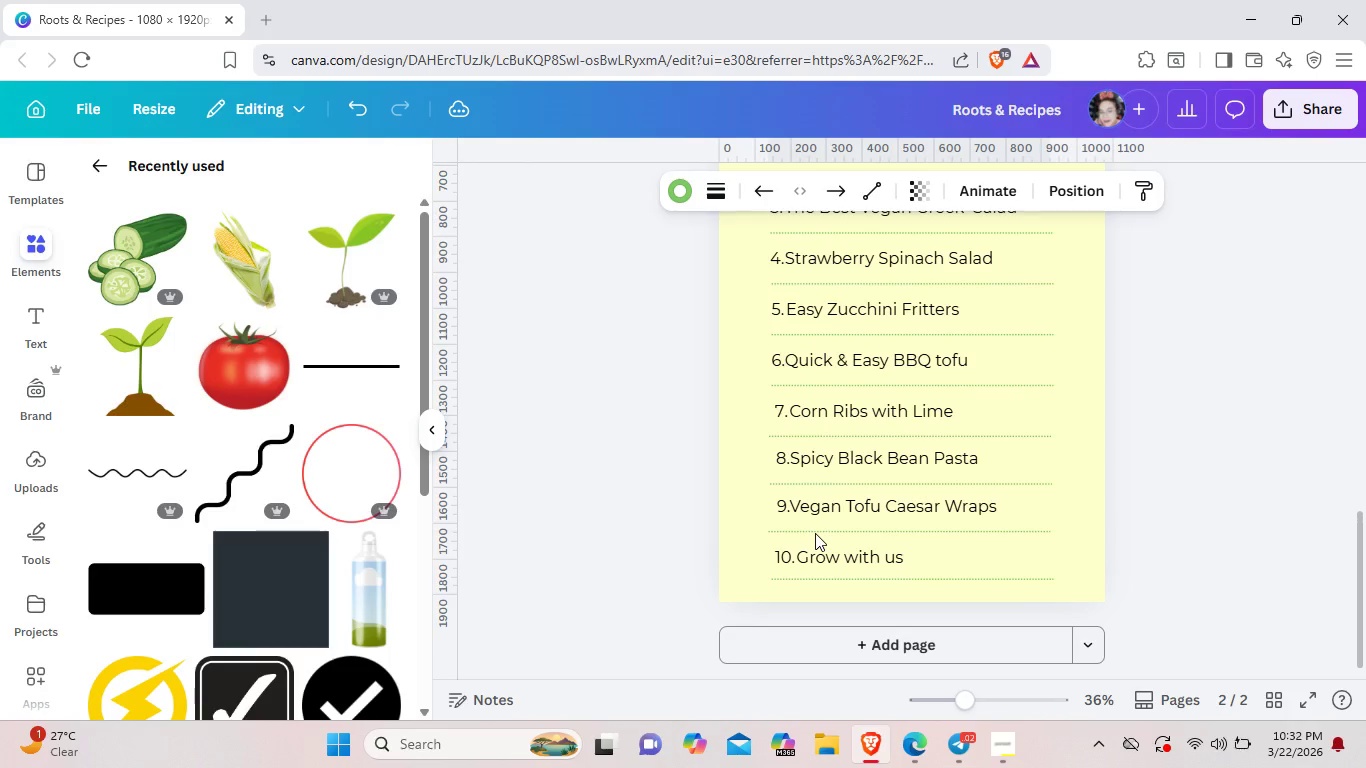 
key(ArrowRight)
 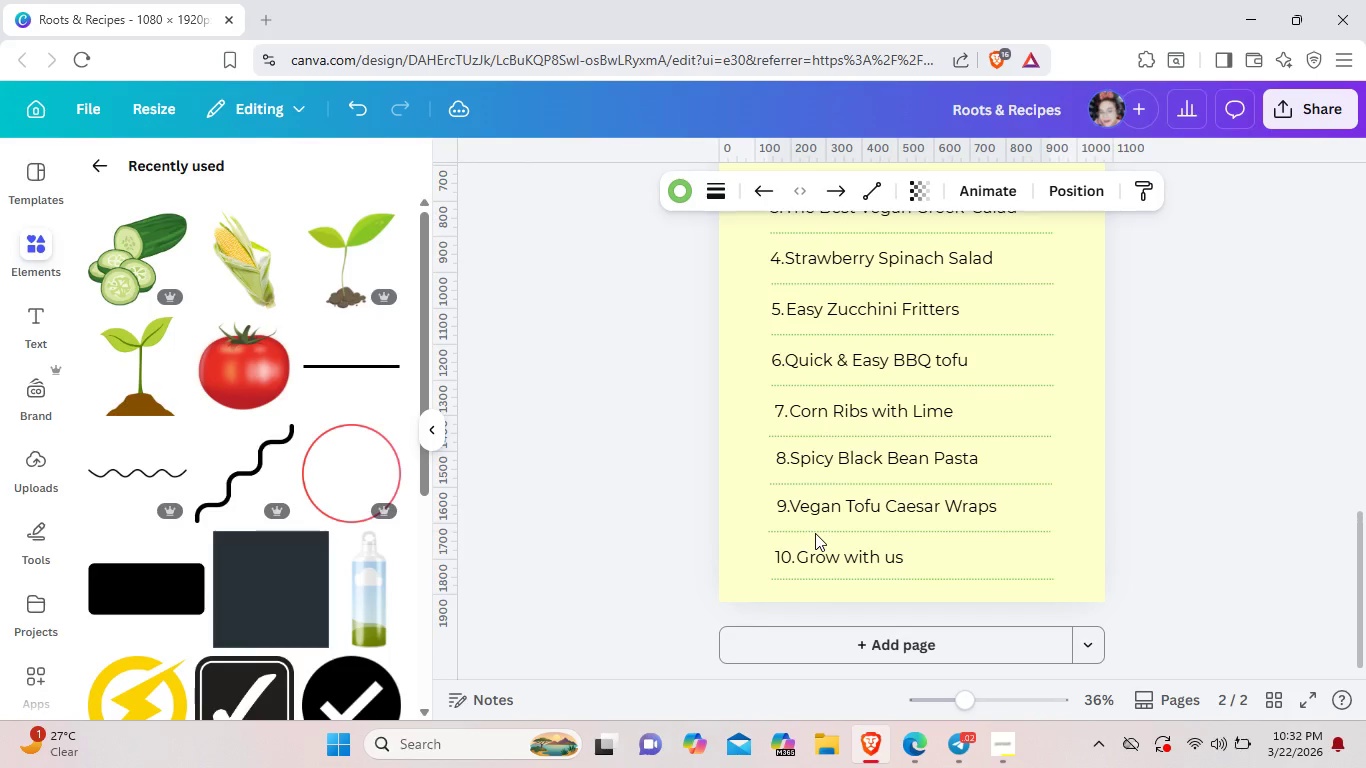 
key(ArrowRight)
 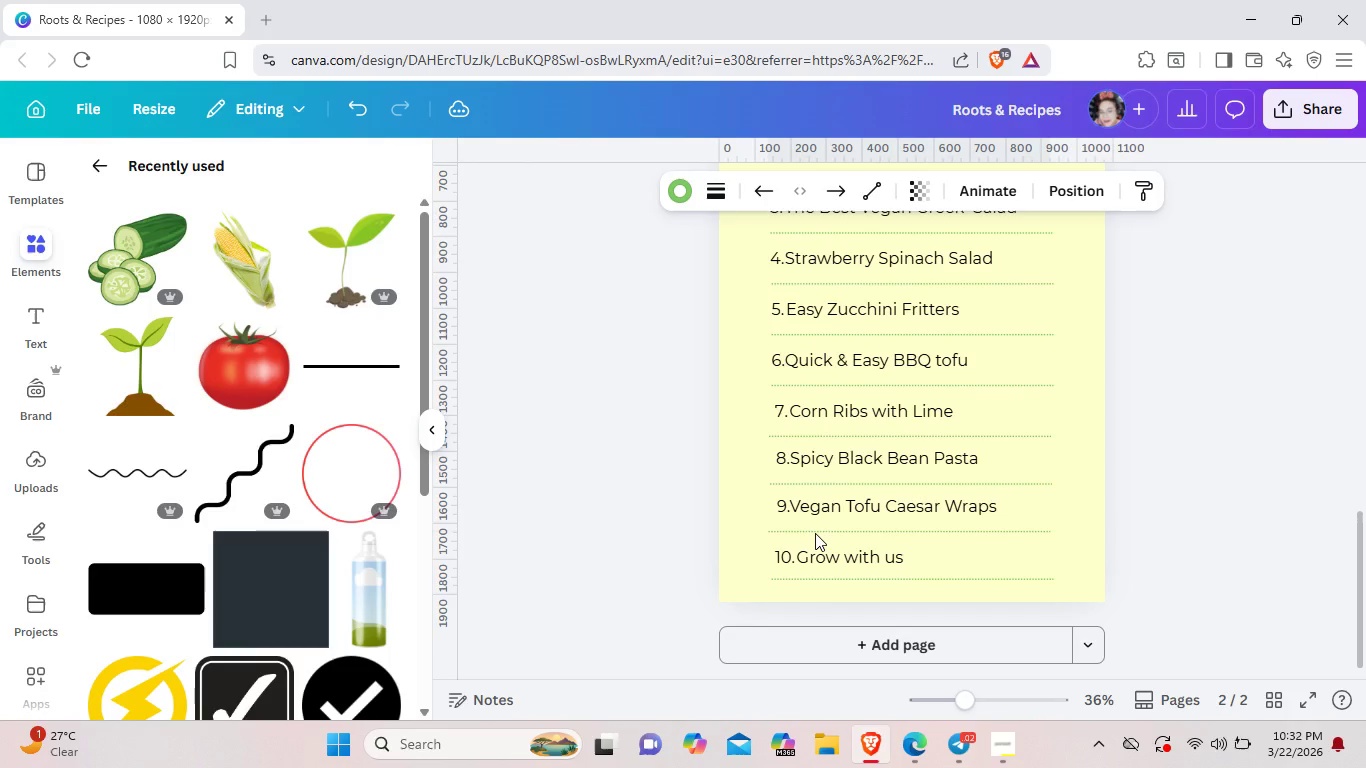 
key(ArrowRight)
 